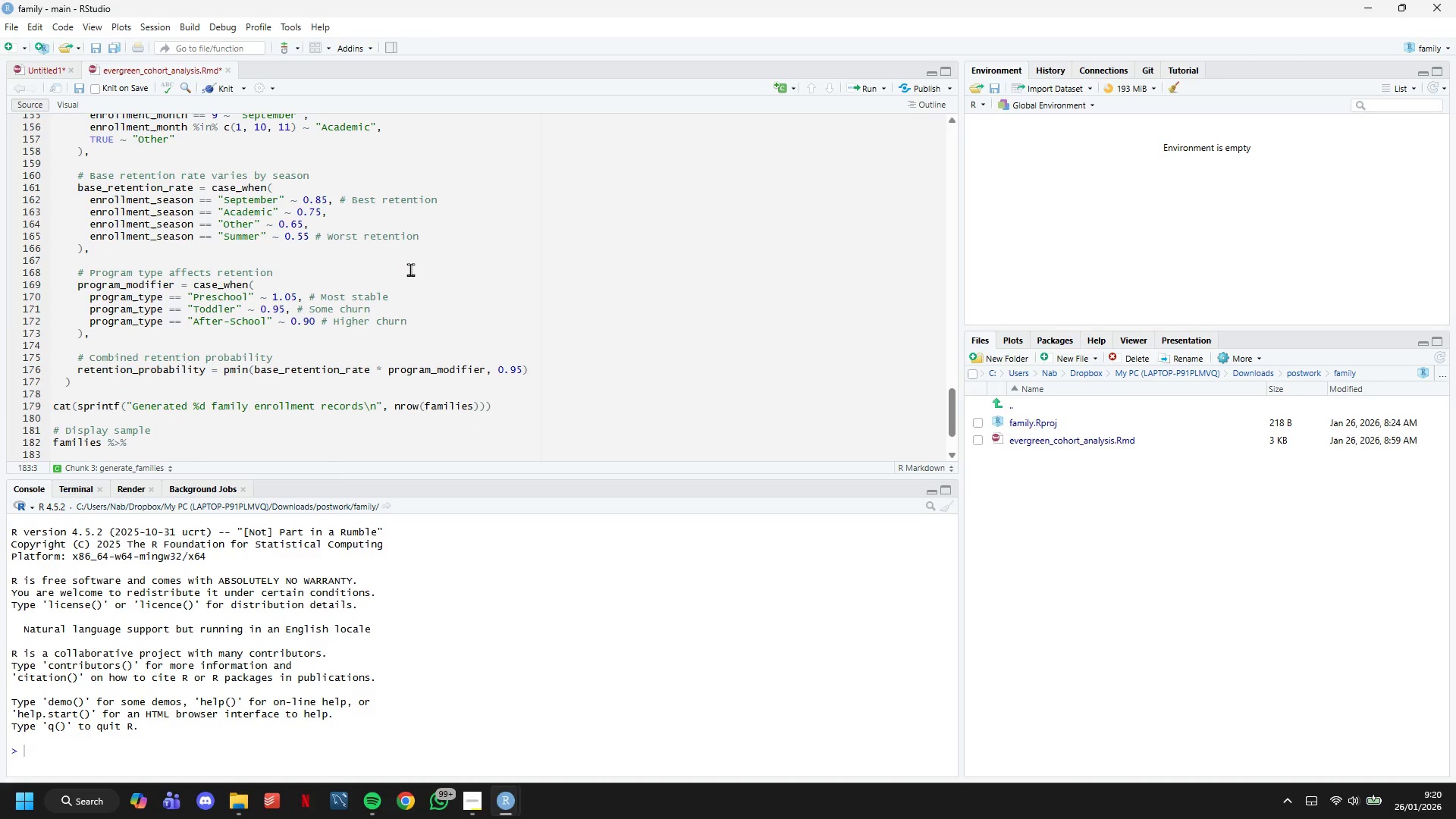 
scroll: coordinate [410, 269], scroll_direction: down, amount: 5.0
 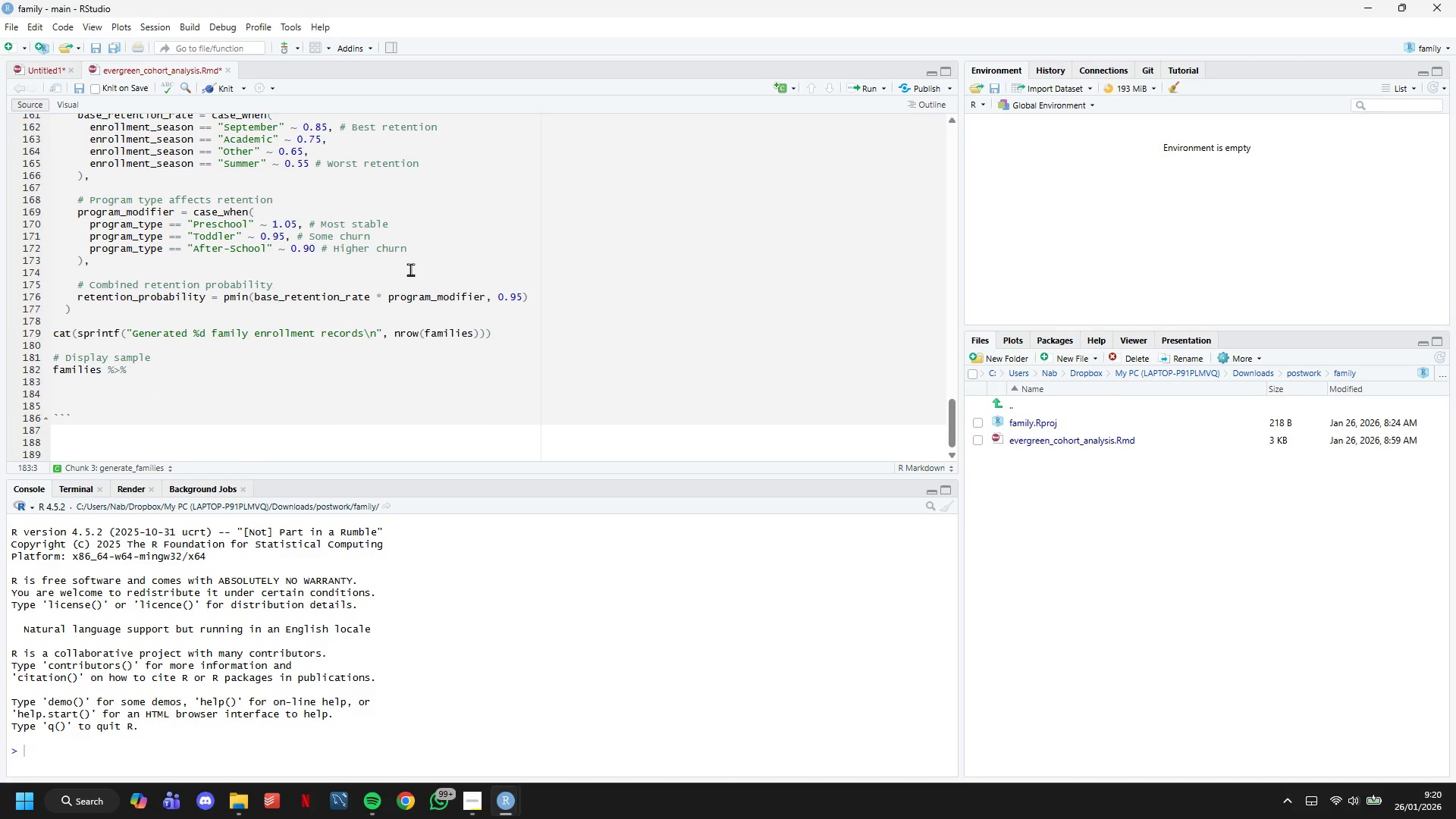 
type(select(d)
key(Backspace)
type(family_id, )
 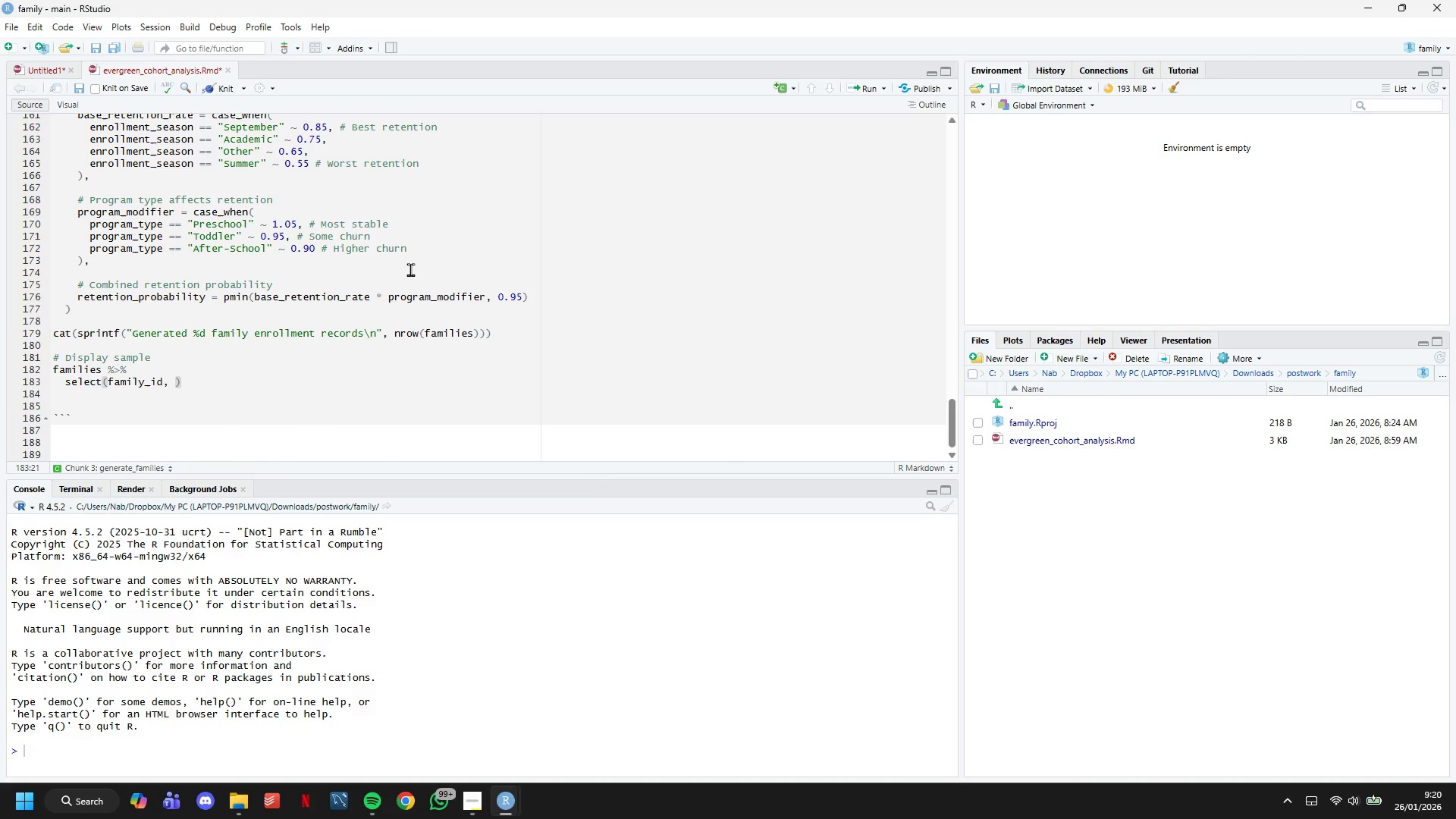 
type(first_enrollment_datem )
key(Backspace)
key(Backspace)
type(, program_type, )
 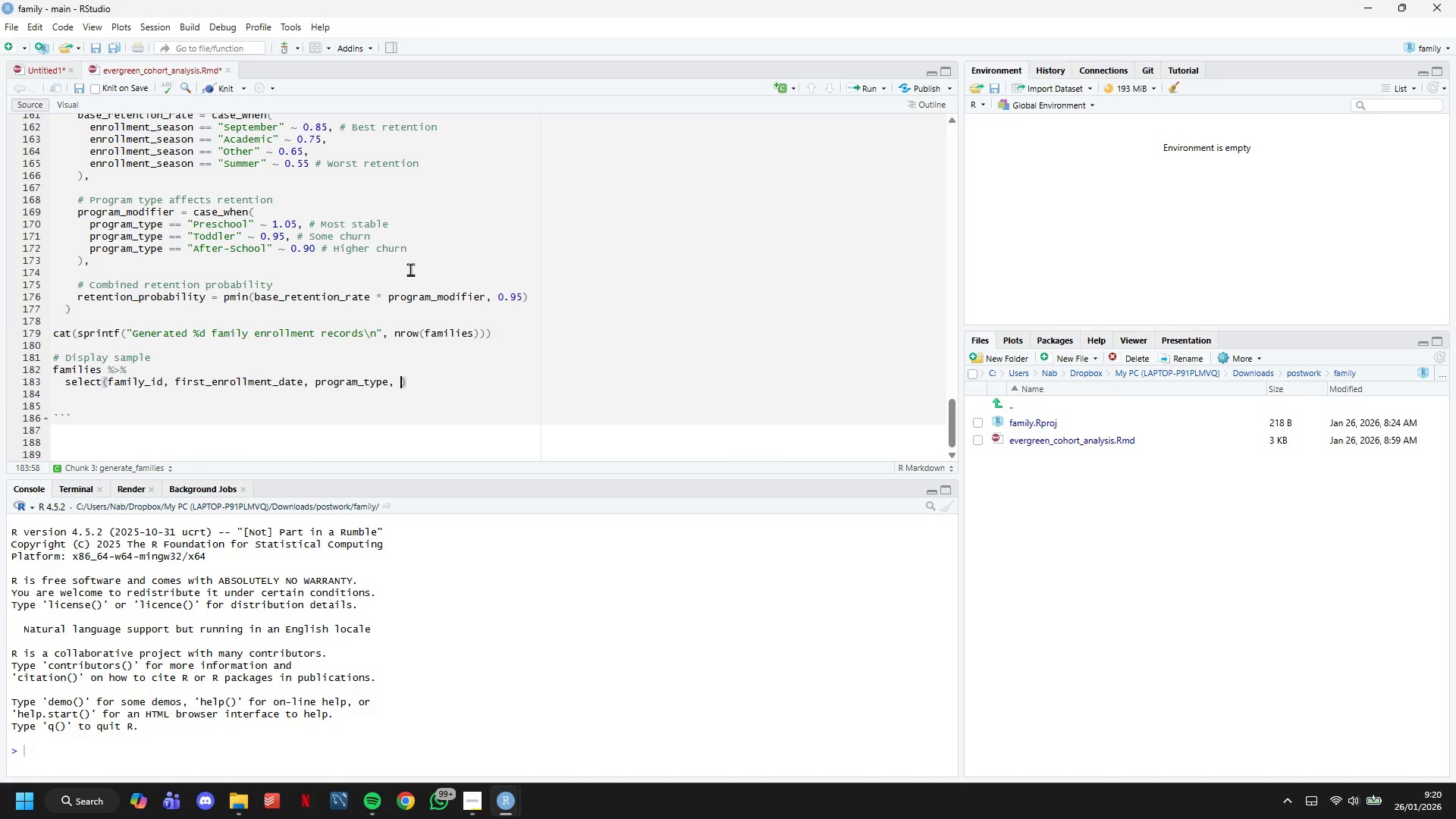 
wait(5.22)
 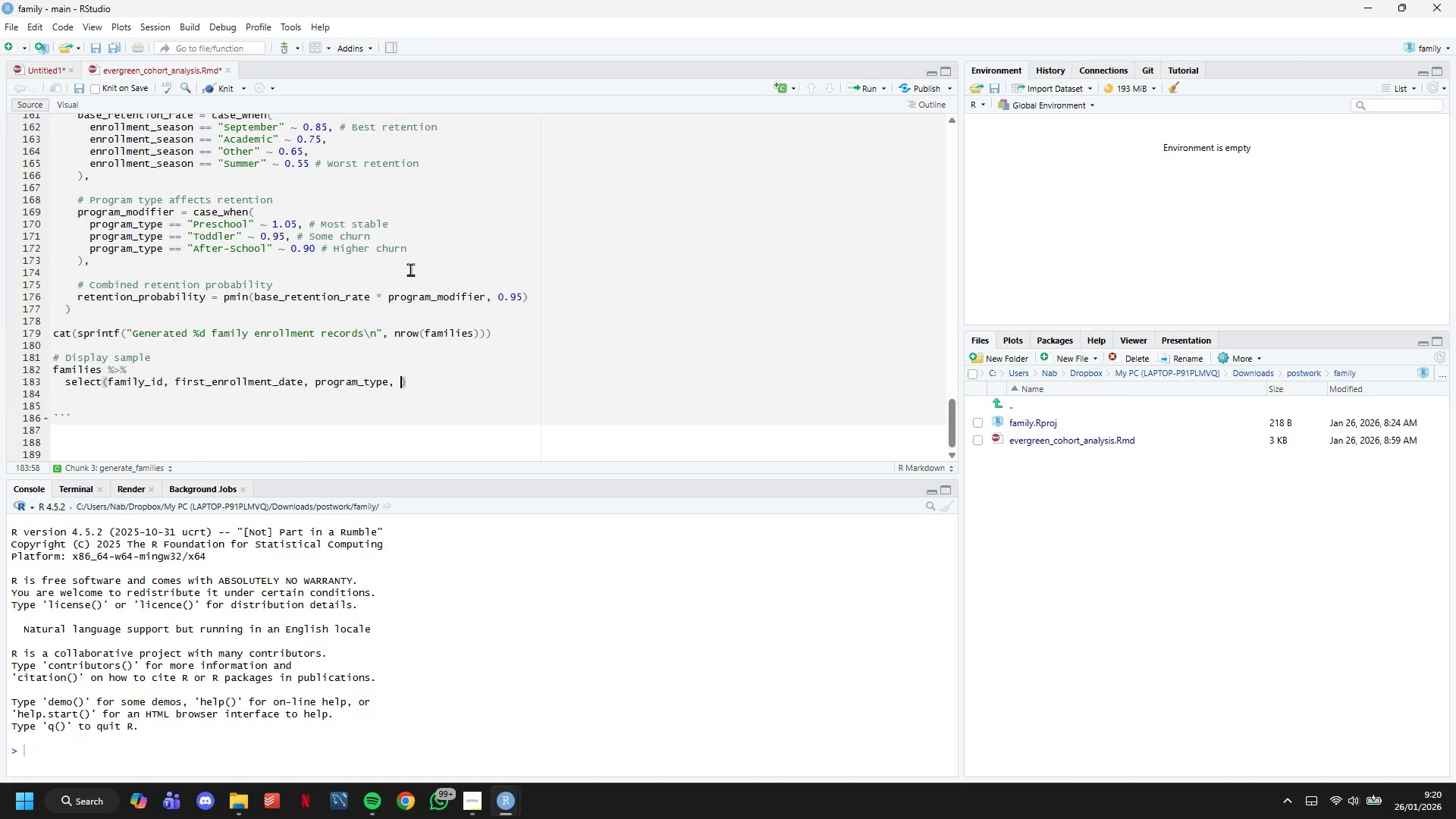 
type(enrollemn)
key(Backspace)
type(ent_season)
 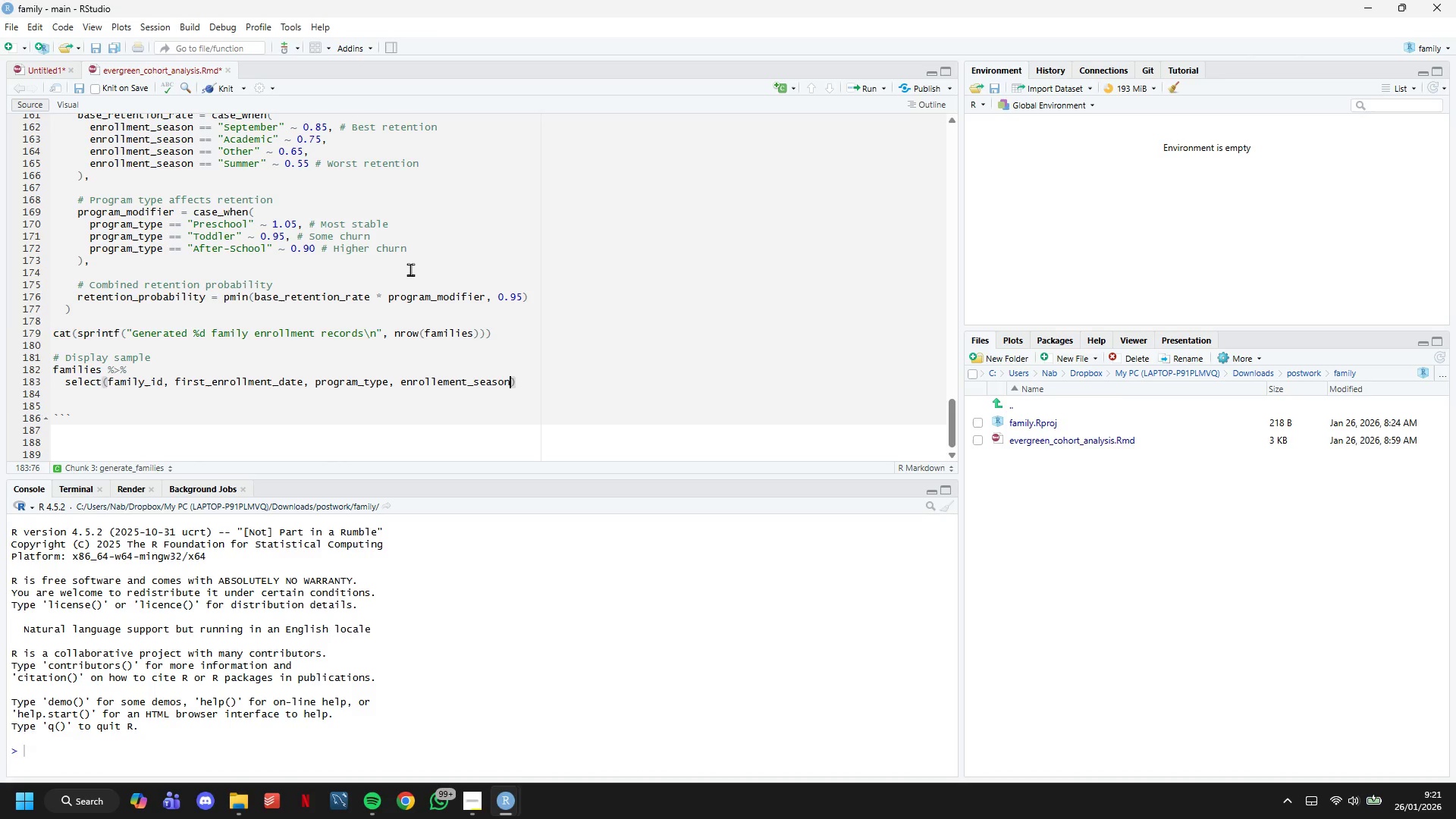 
hold_key(key=ArrowLeft, duration=0.8)
 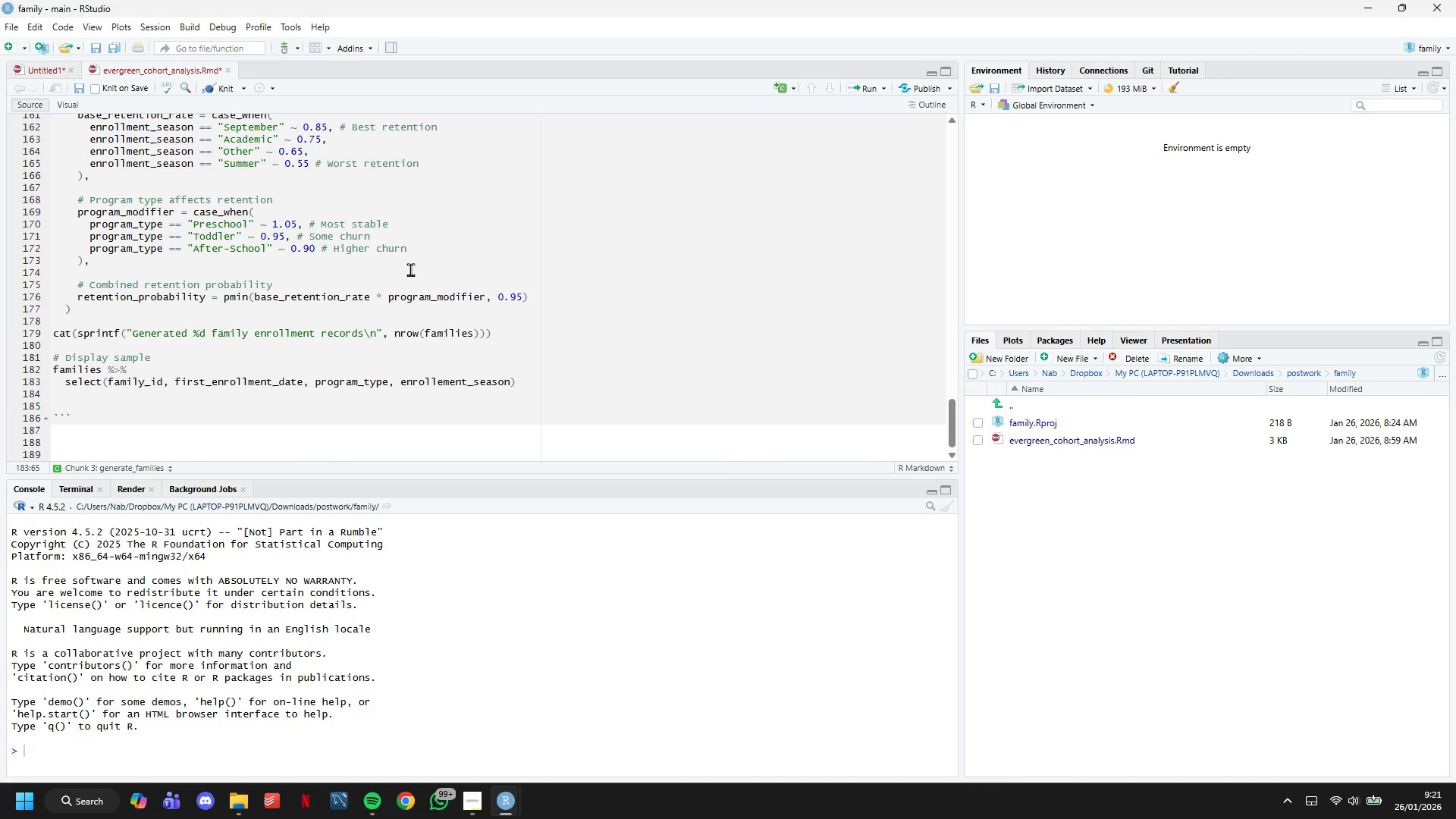 
key(Backspace)
 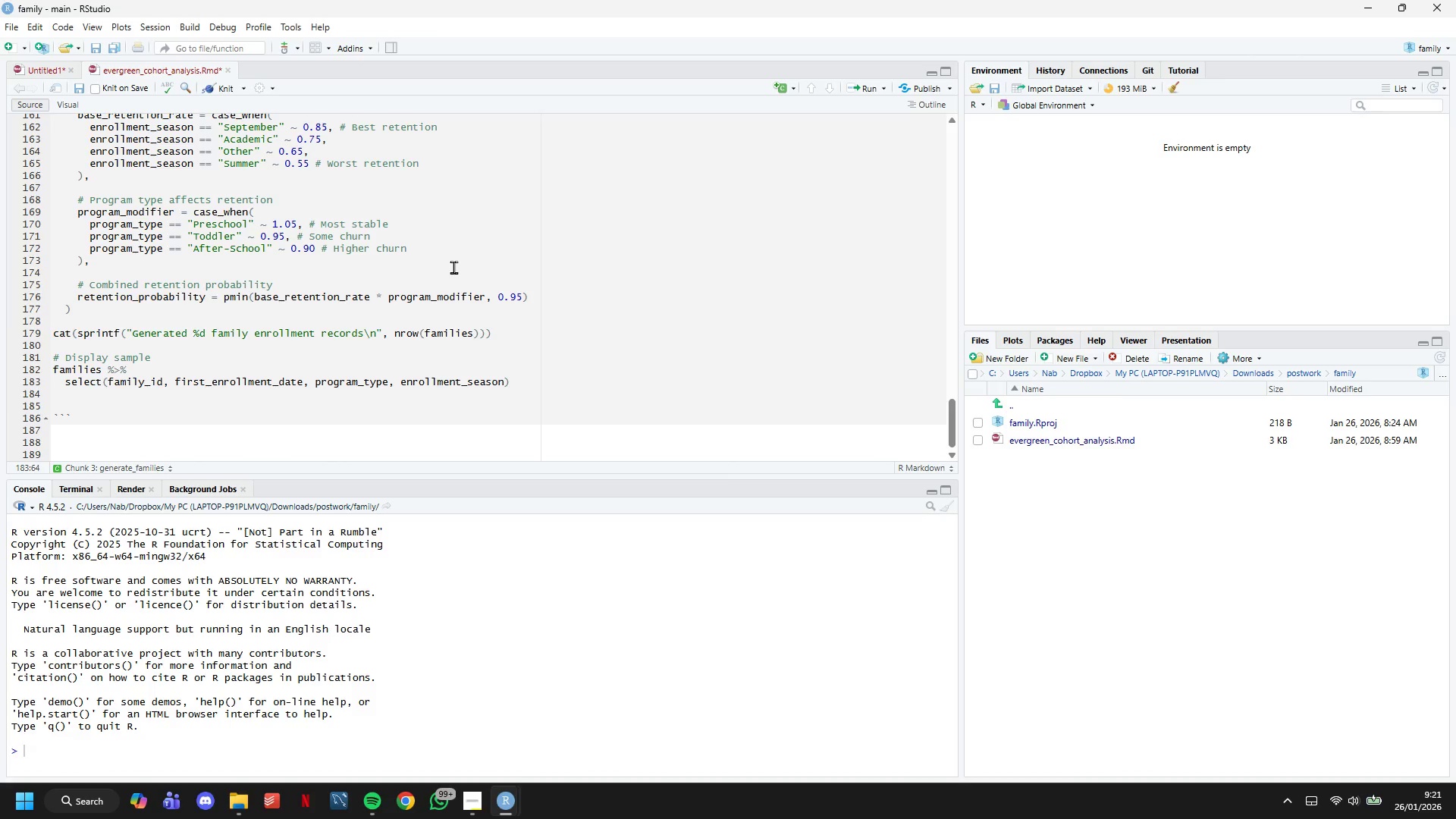 
hold_key(key=ArrowRight, duration=0.64)
 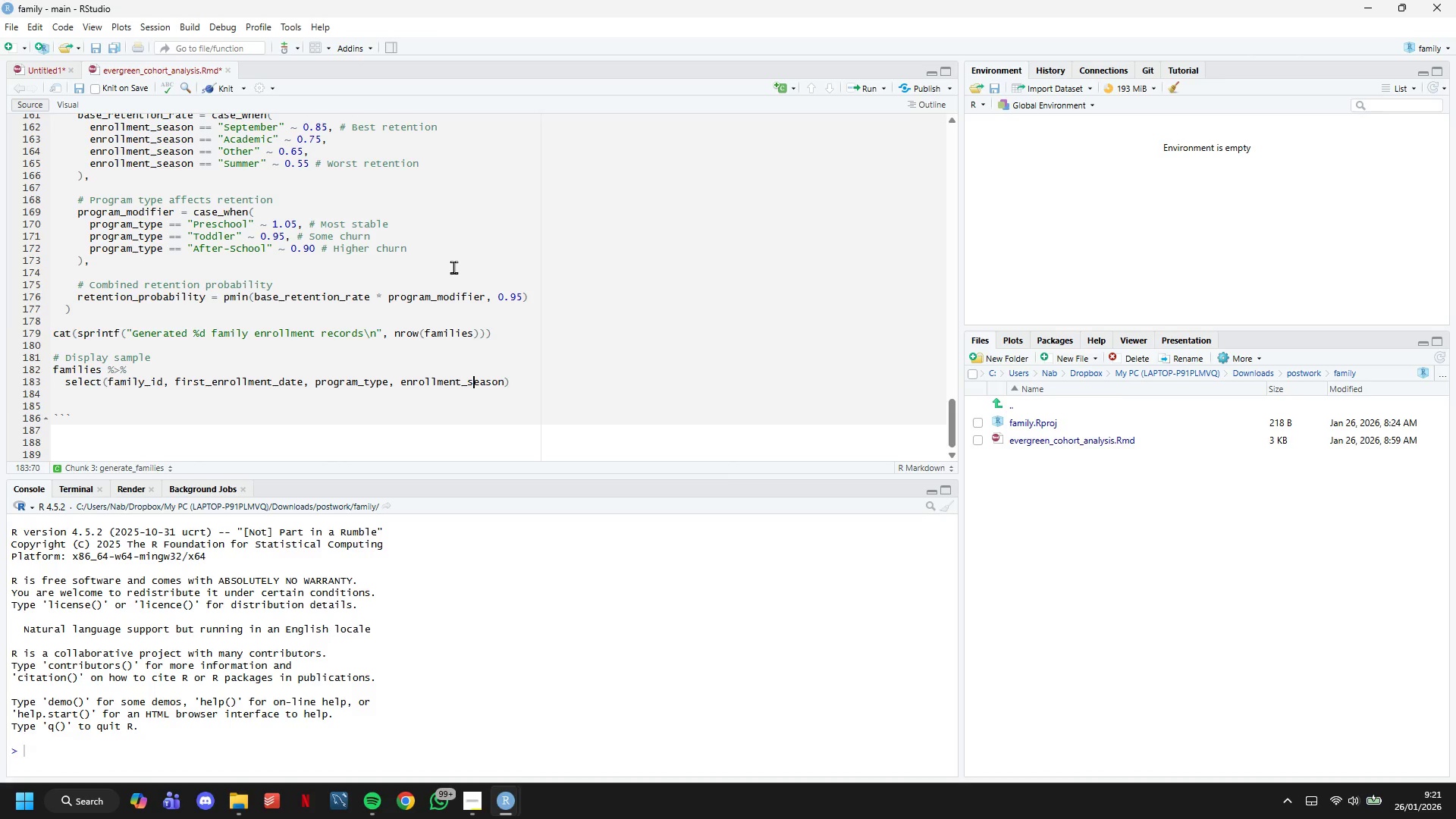 
key(ArrowRight)
 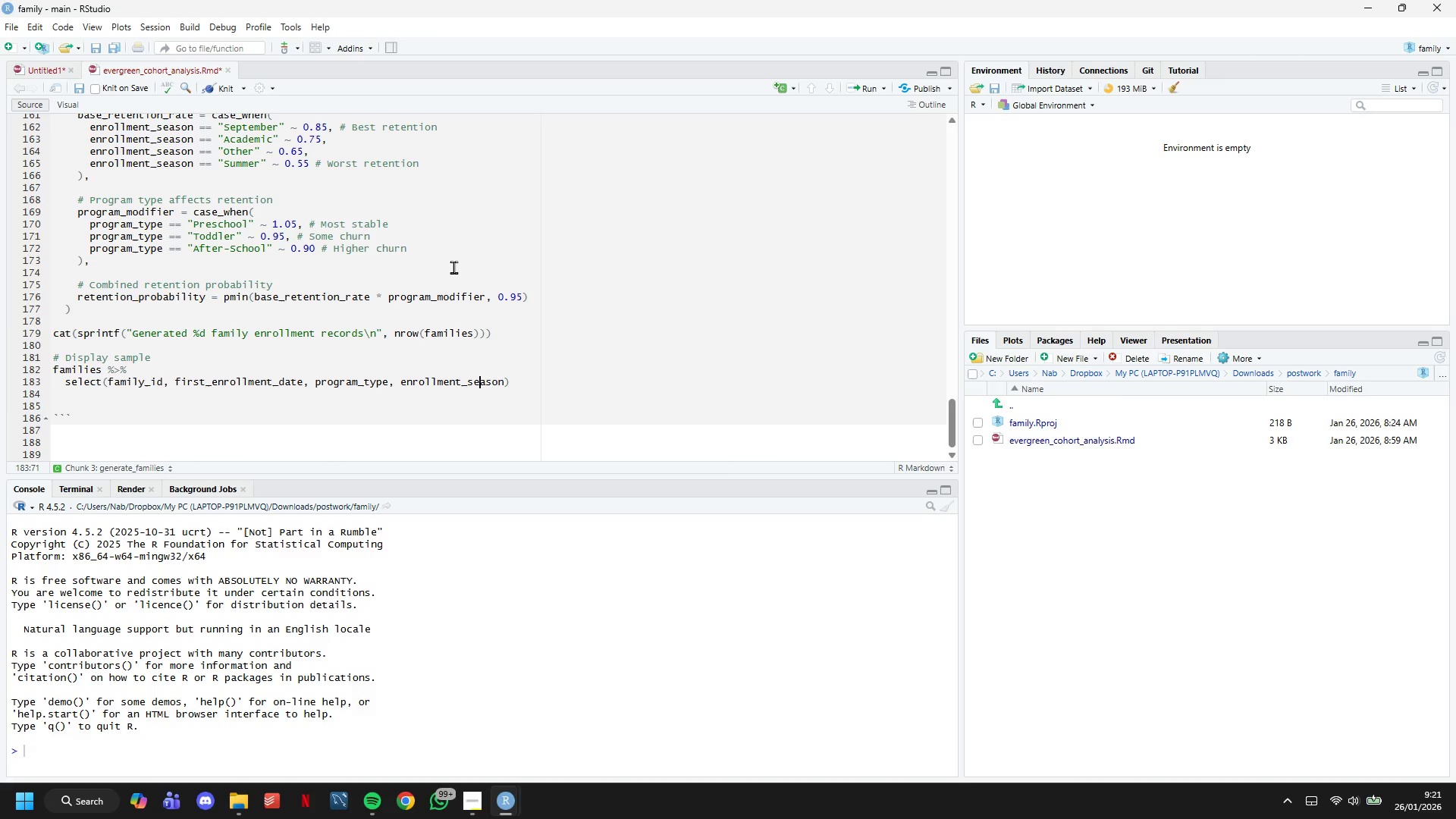 
key(ArrowRight)
 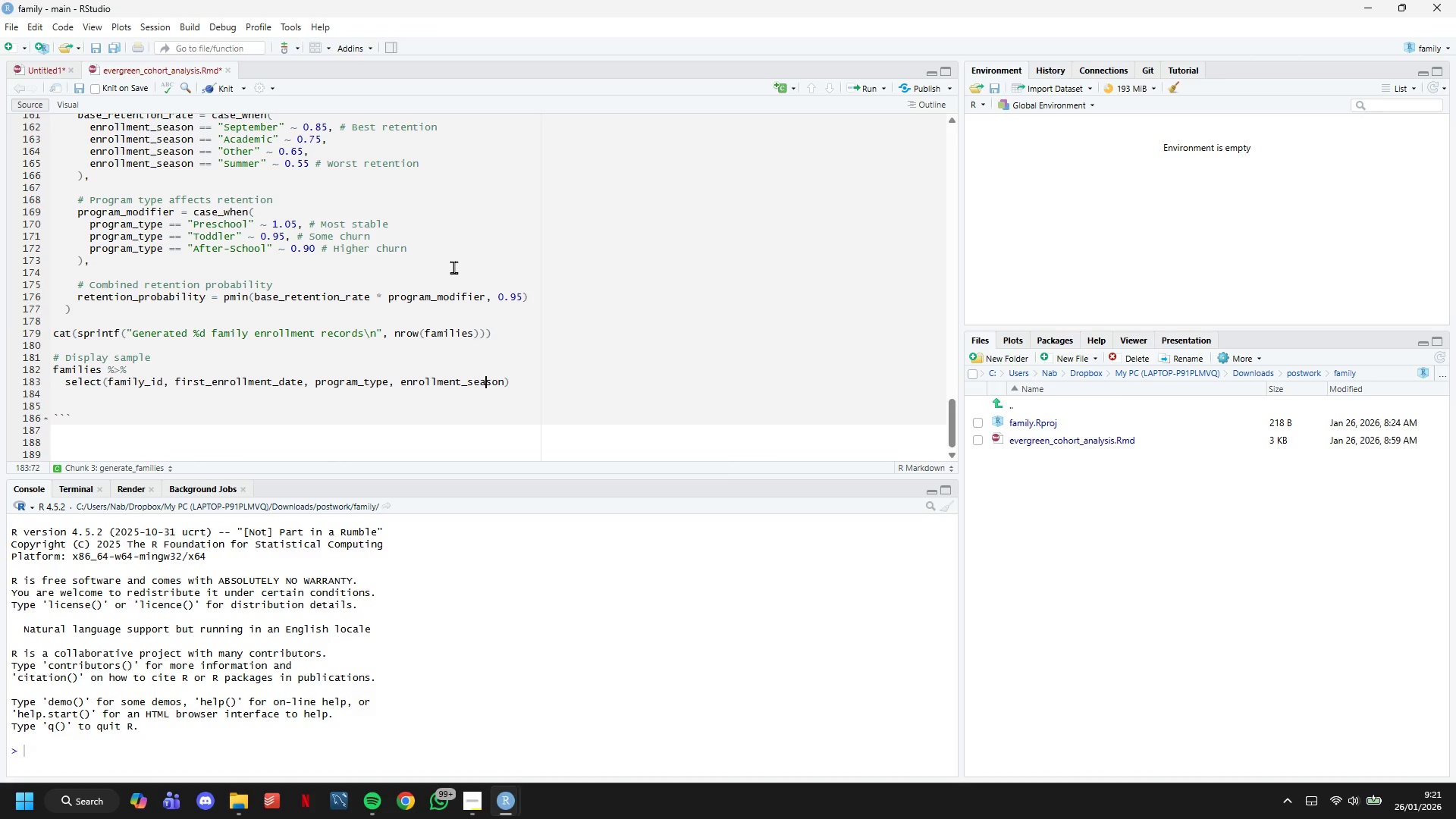 
key(ArrowRight)
 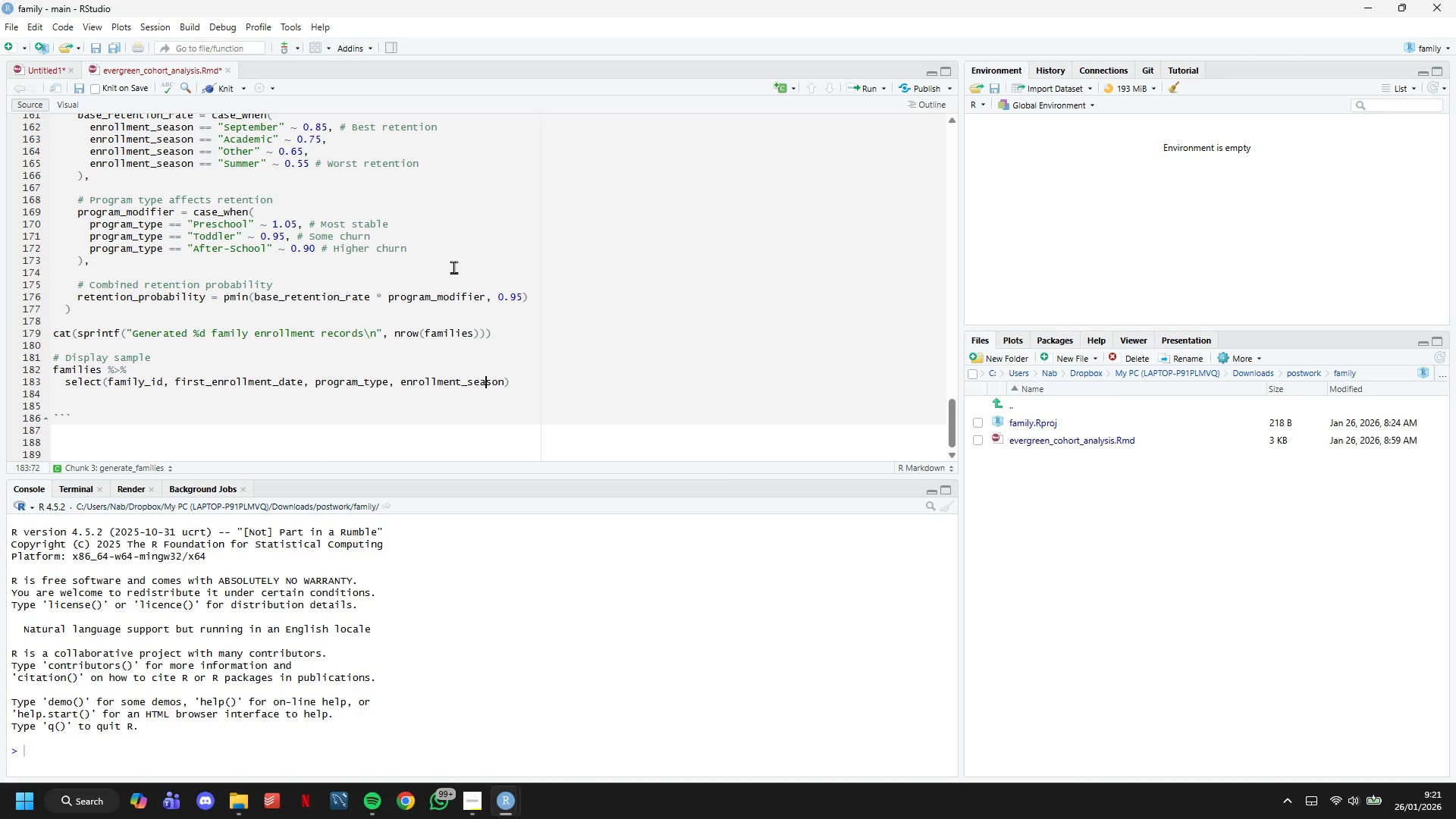 
key(ArrowRight)
 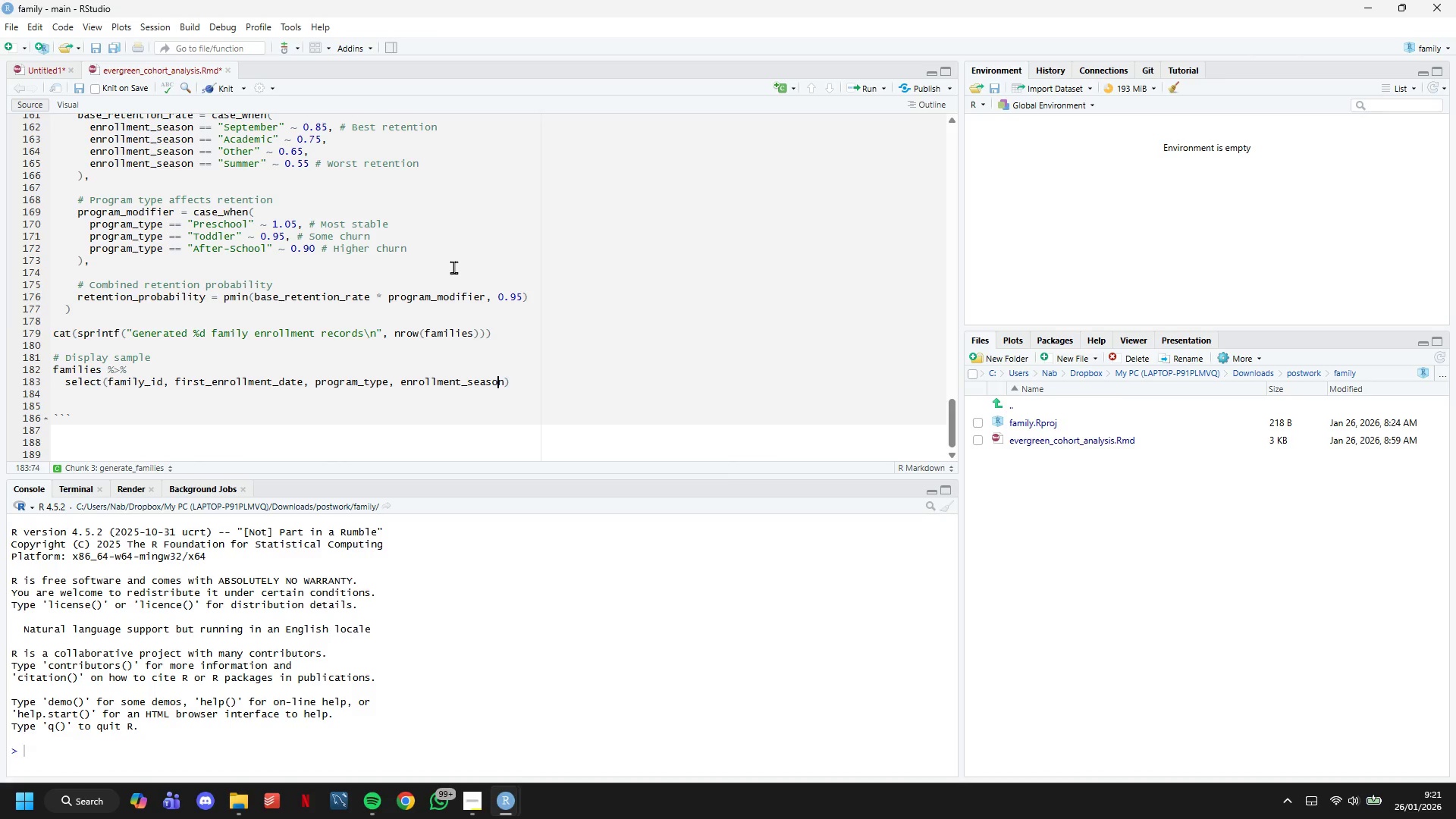 
key(ArrowRight)
 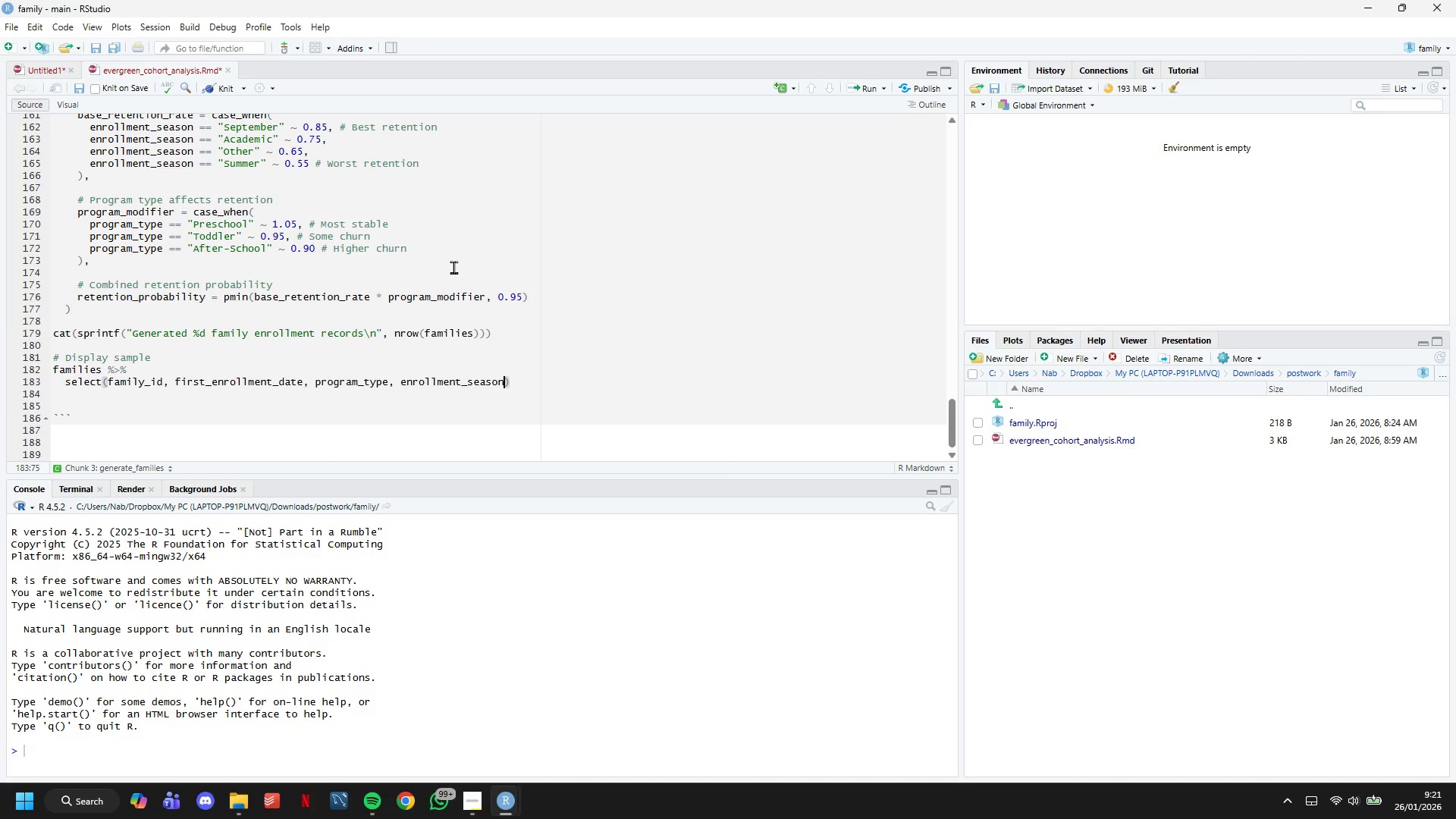 
key(ArrowRight)
 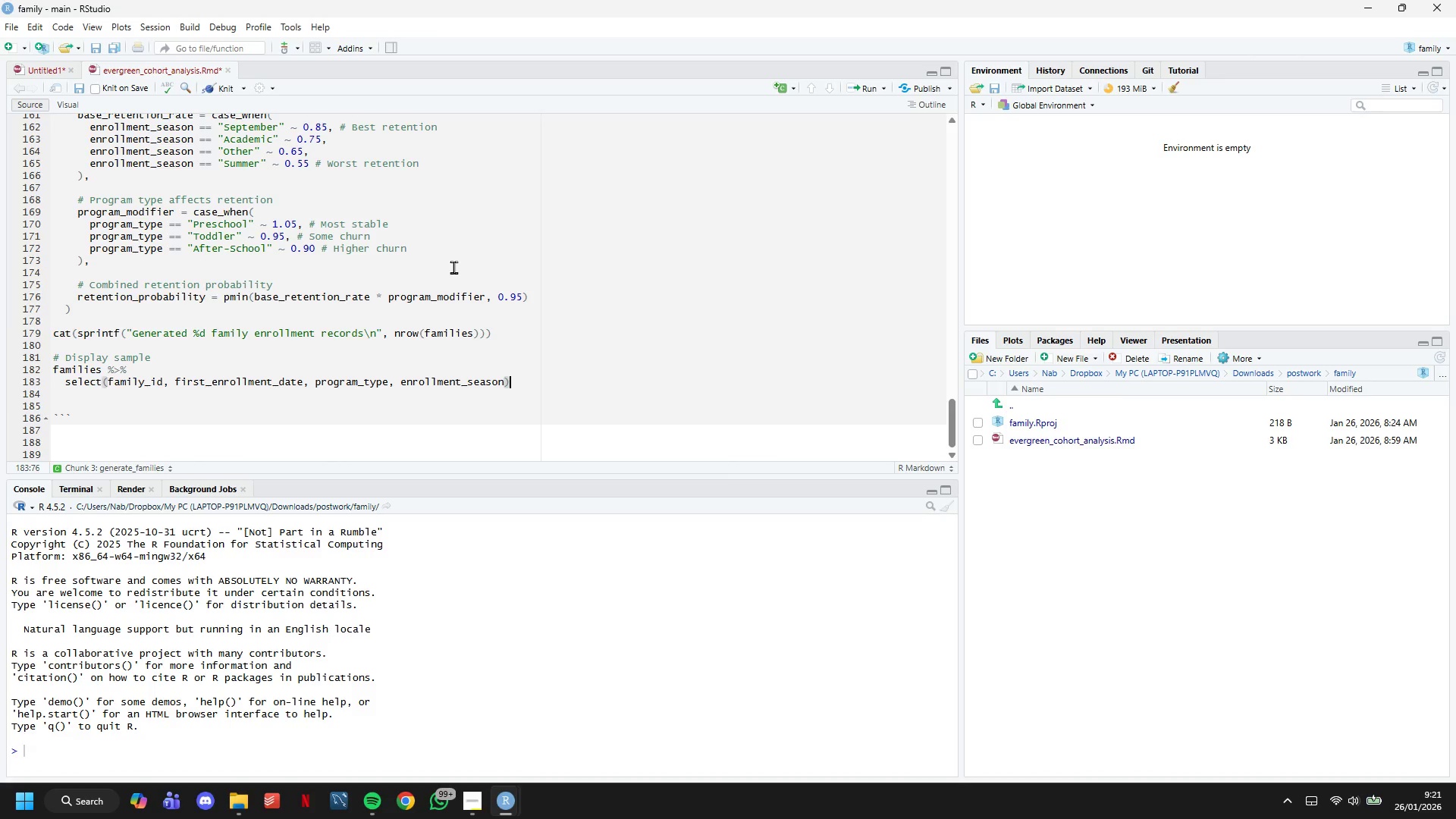 
key(Space)
 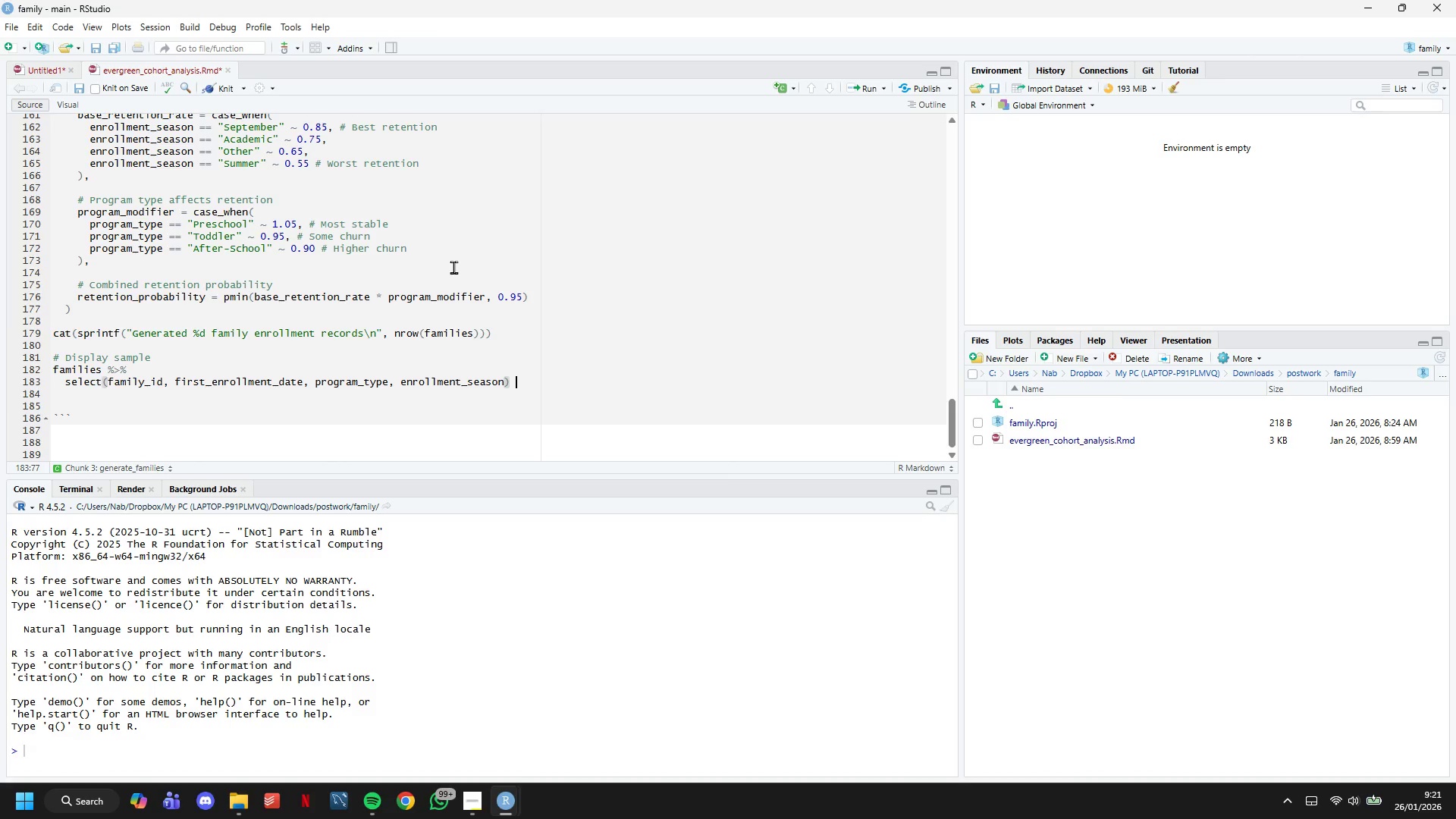 
key(Shift+5)
 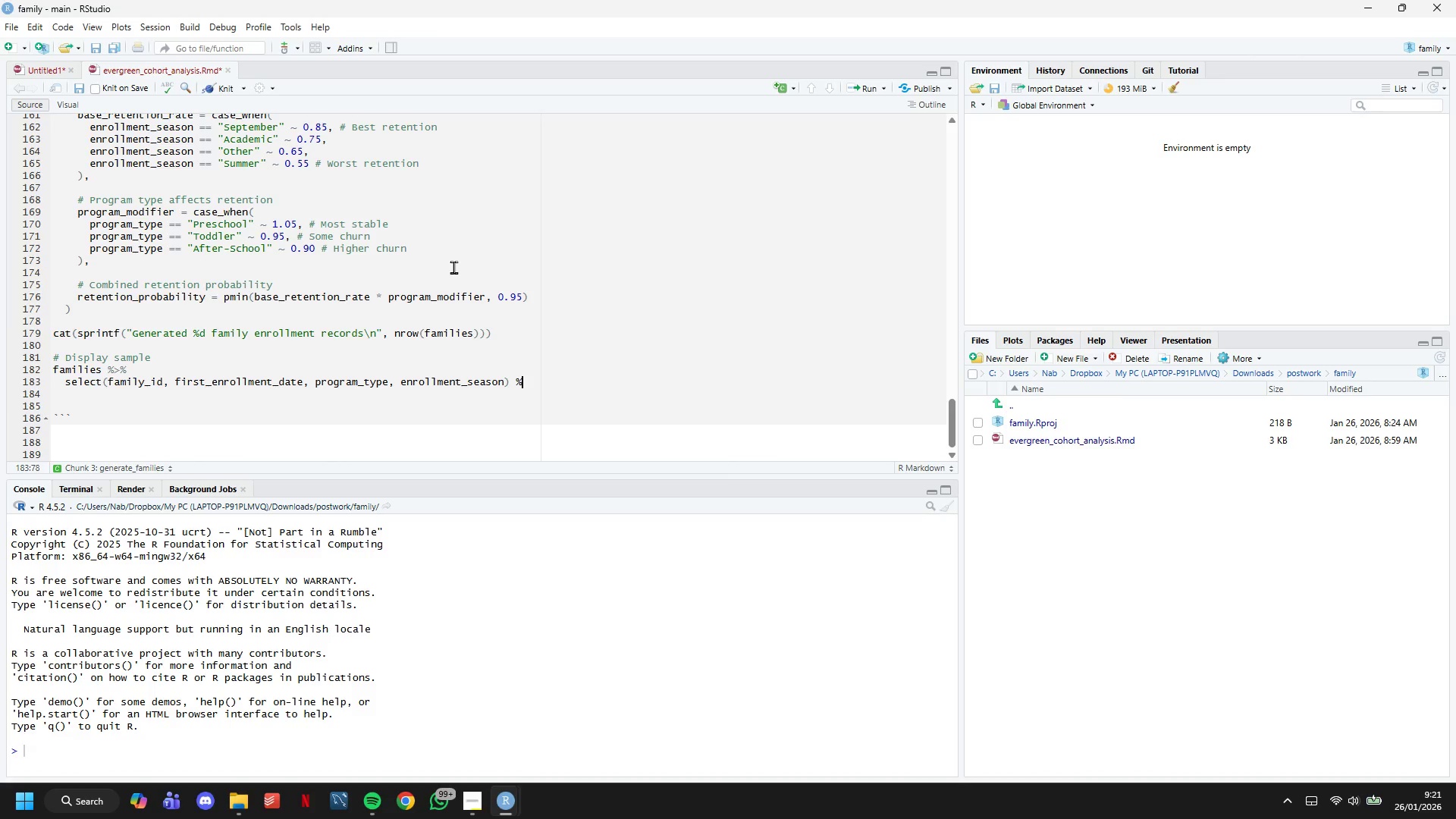 
key(Shift+Period)
 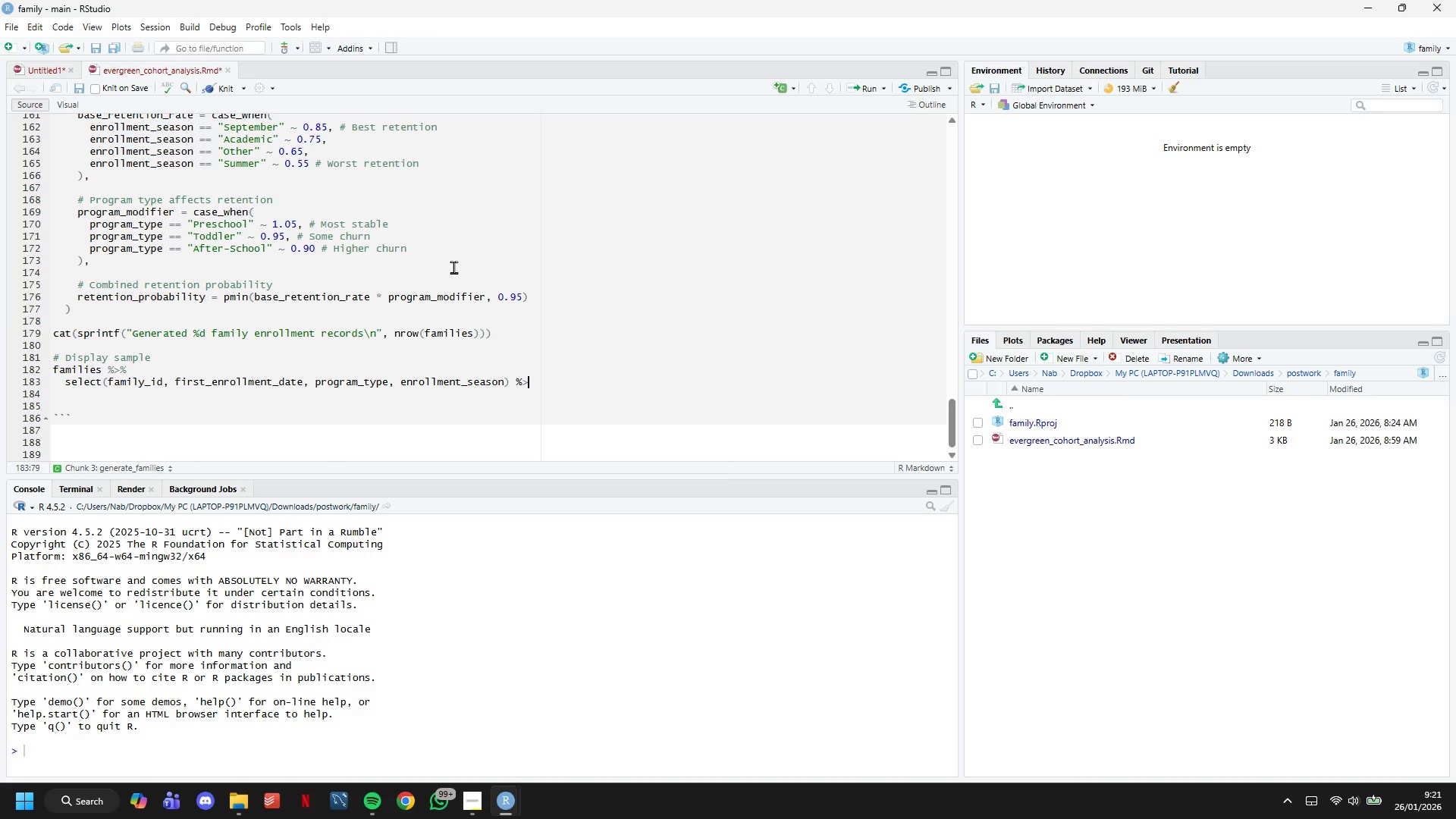 
key(Shift+5)
 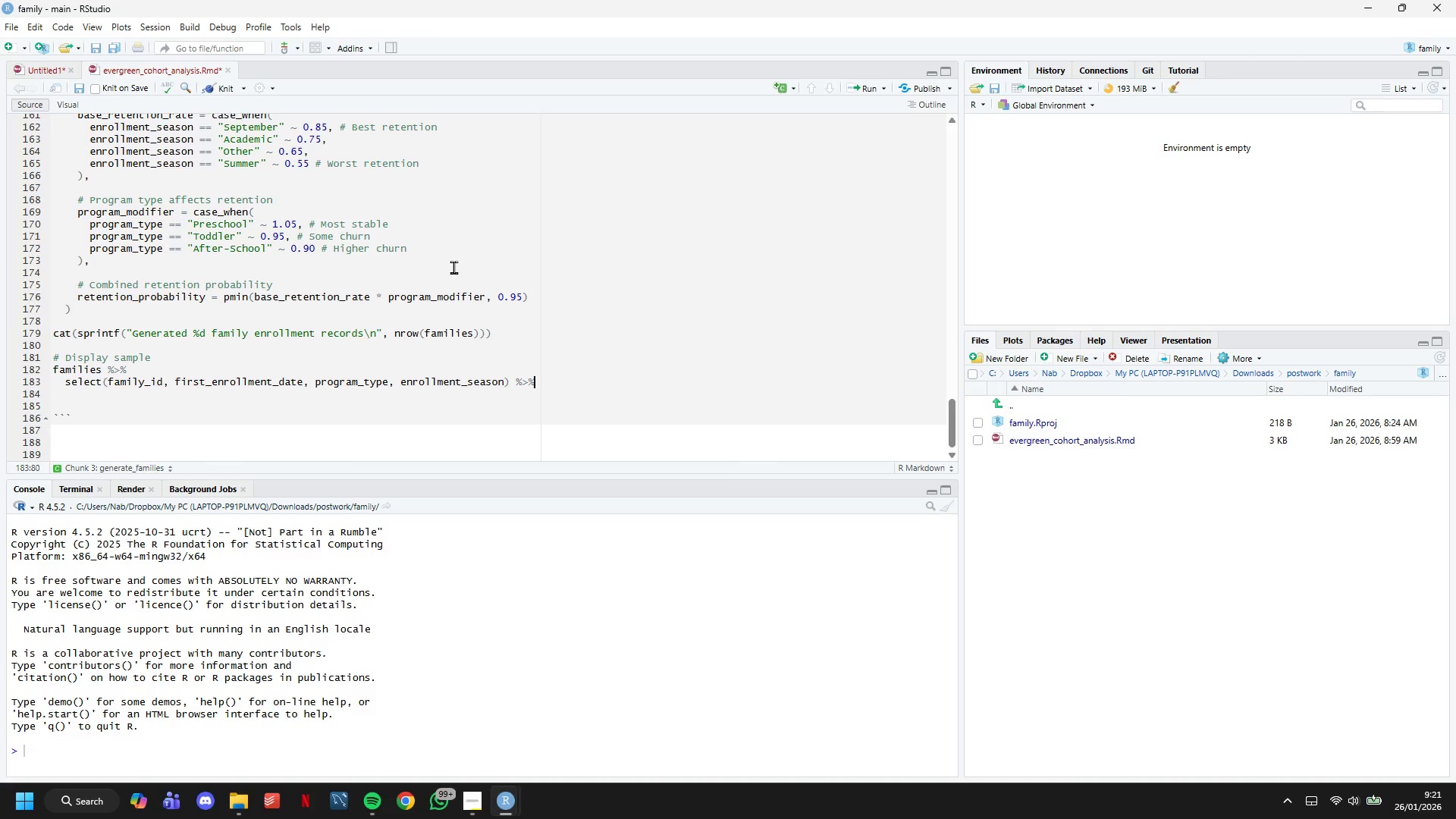 
key(Enter)
 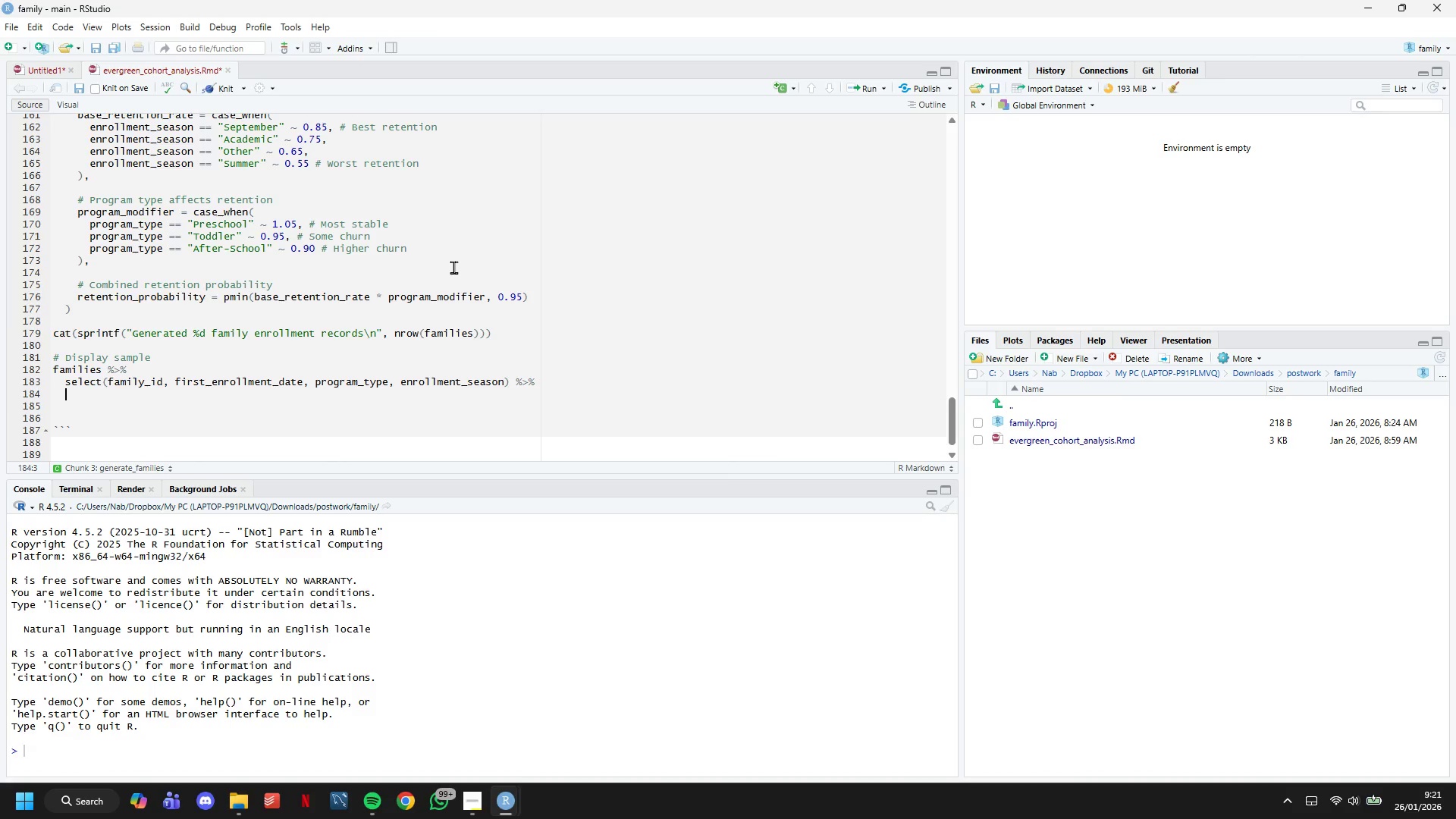 
type(head(10)
 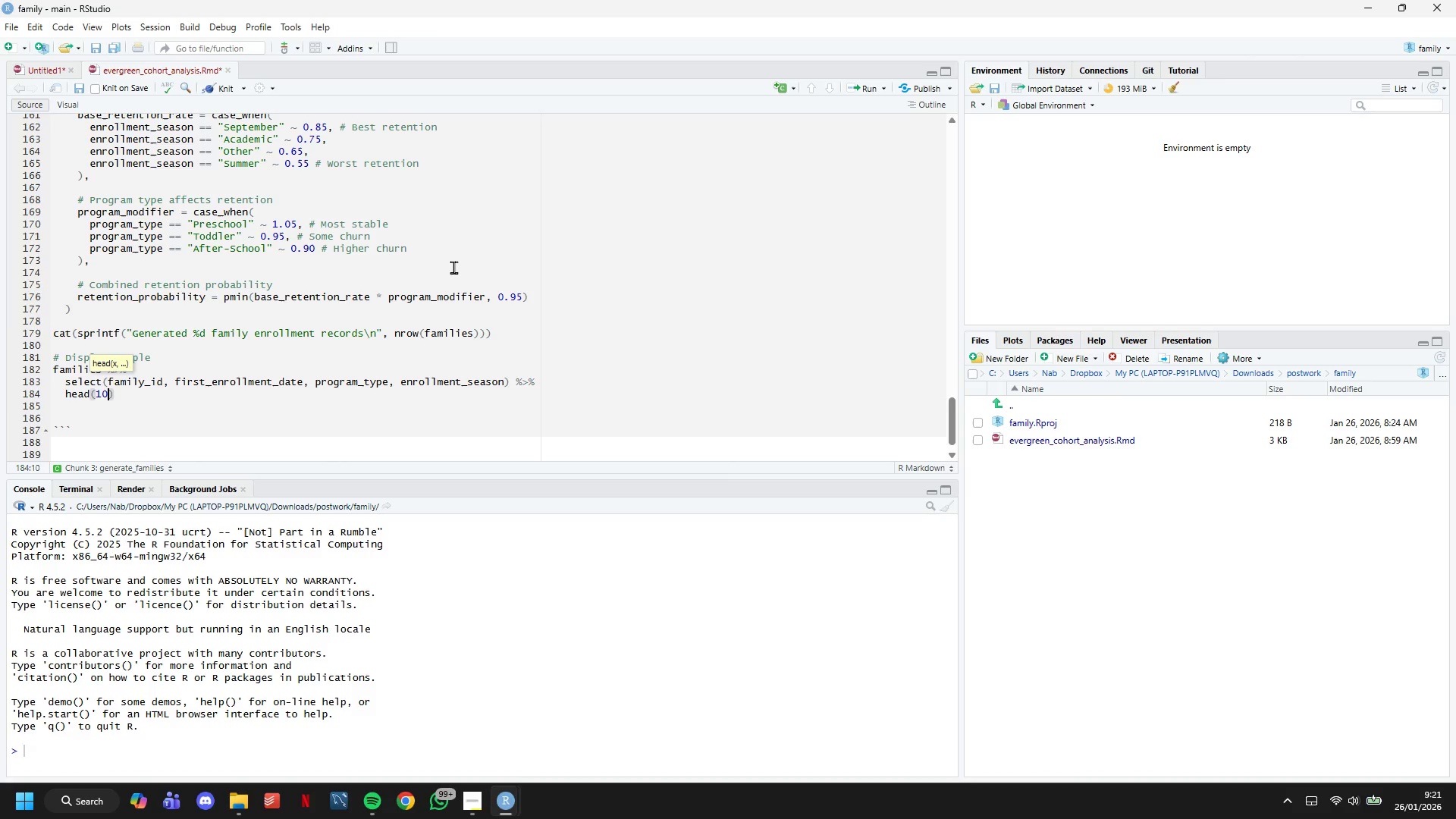 
key(ArrowRight)
 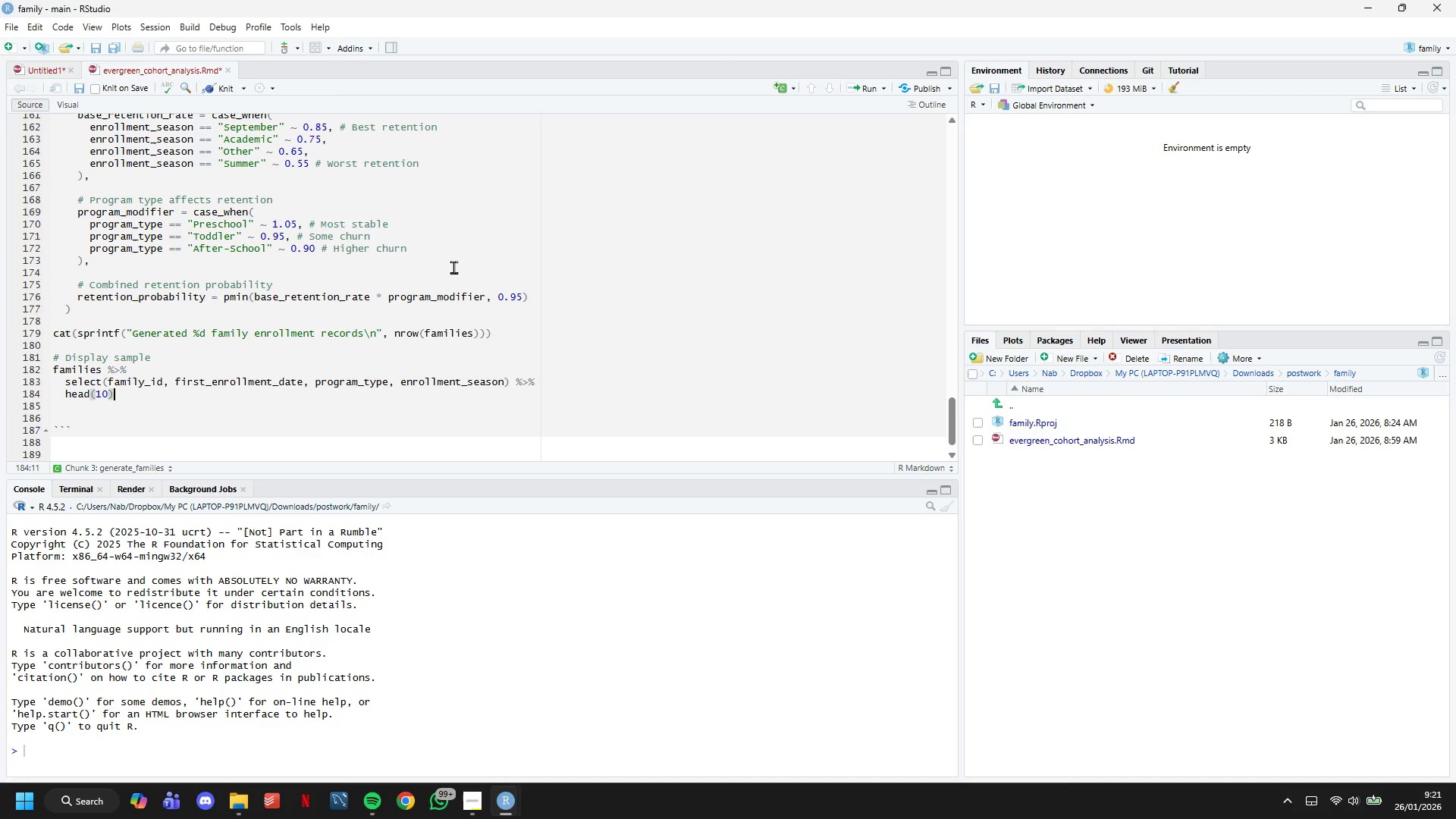 
key(Space)
 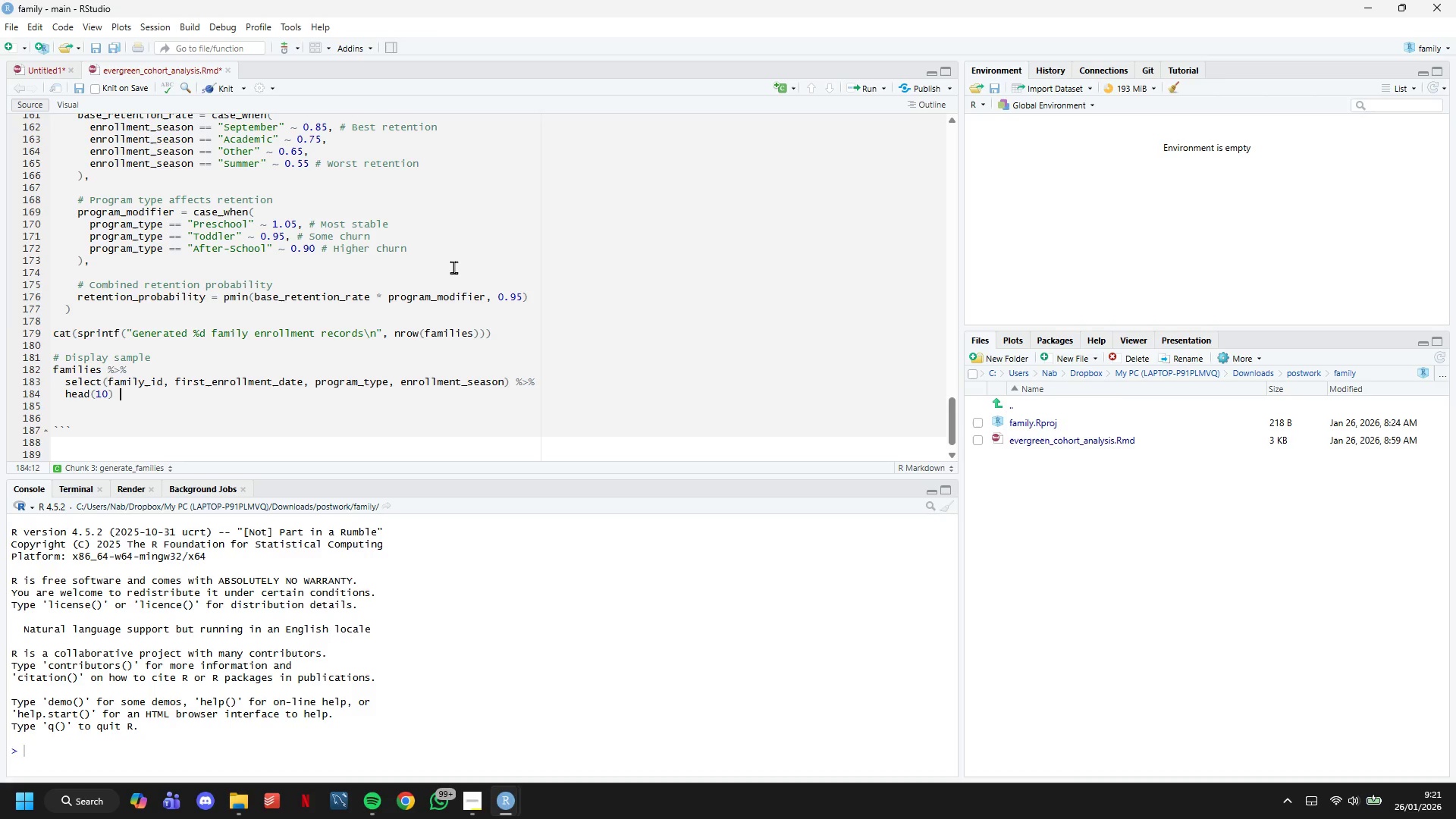 
key(Shift+5)
 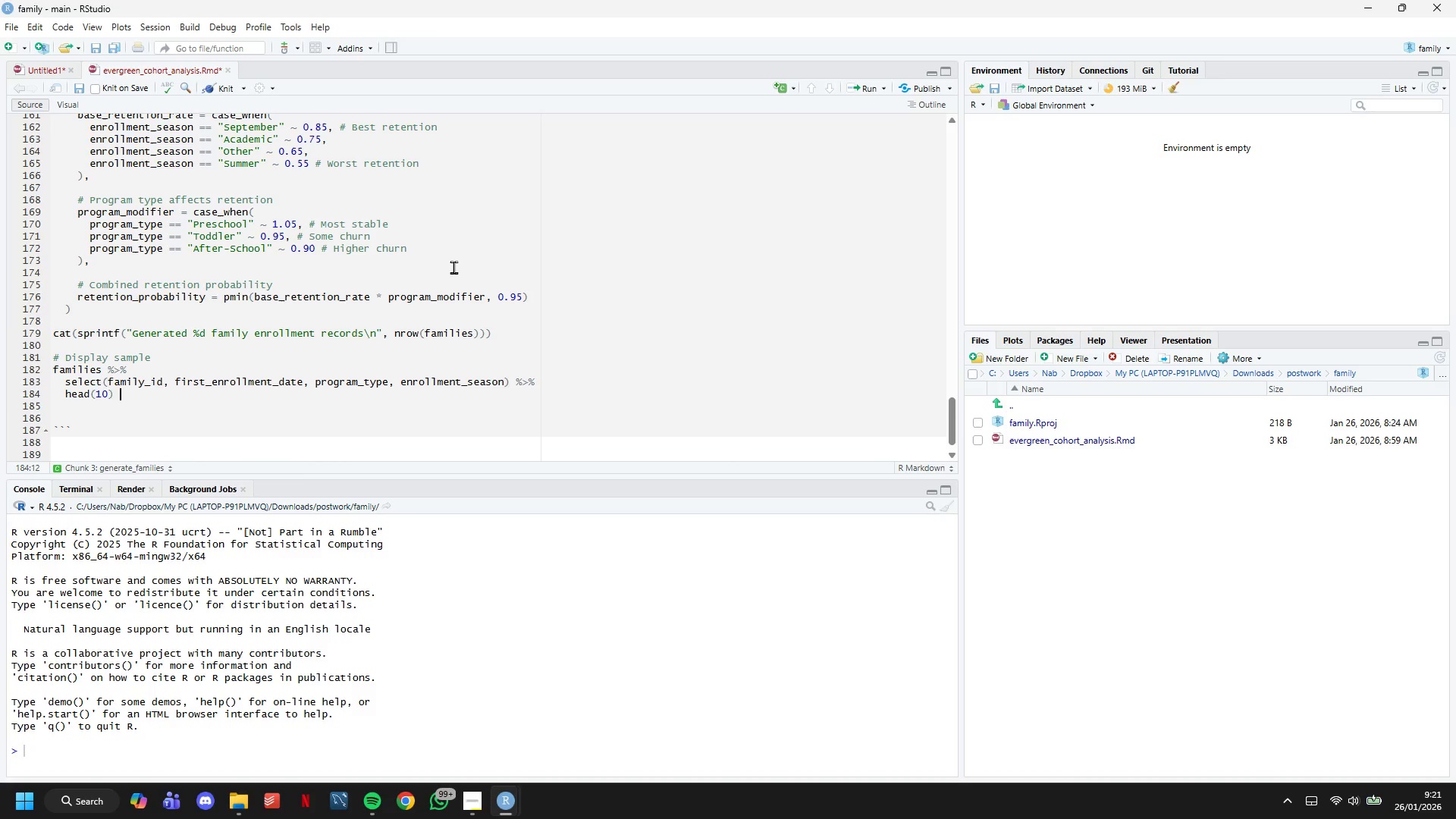 
key(Shift+Period)
 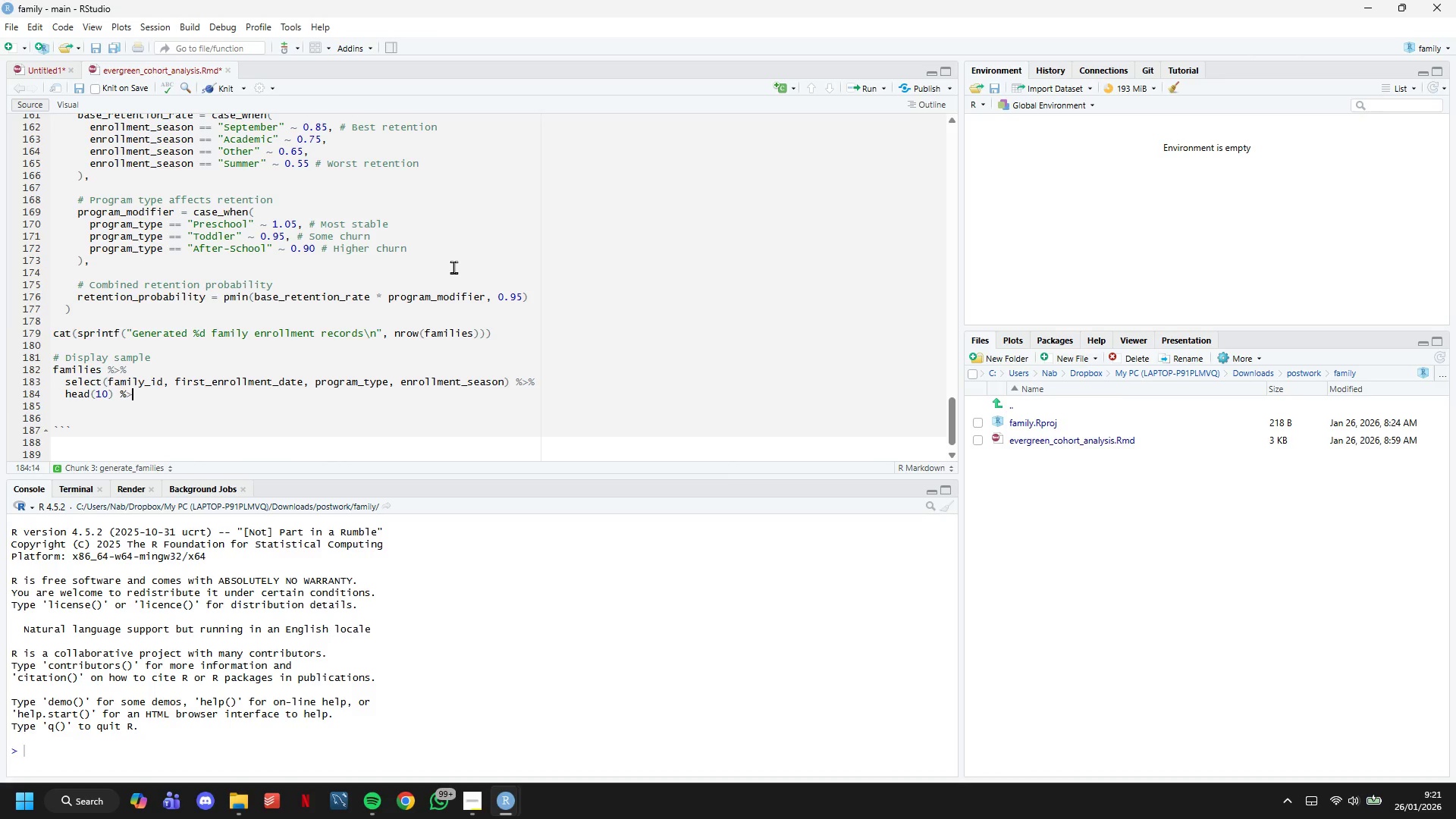 
key(Shift+5)
 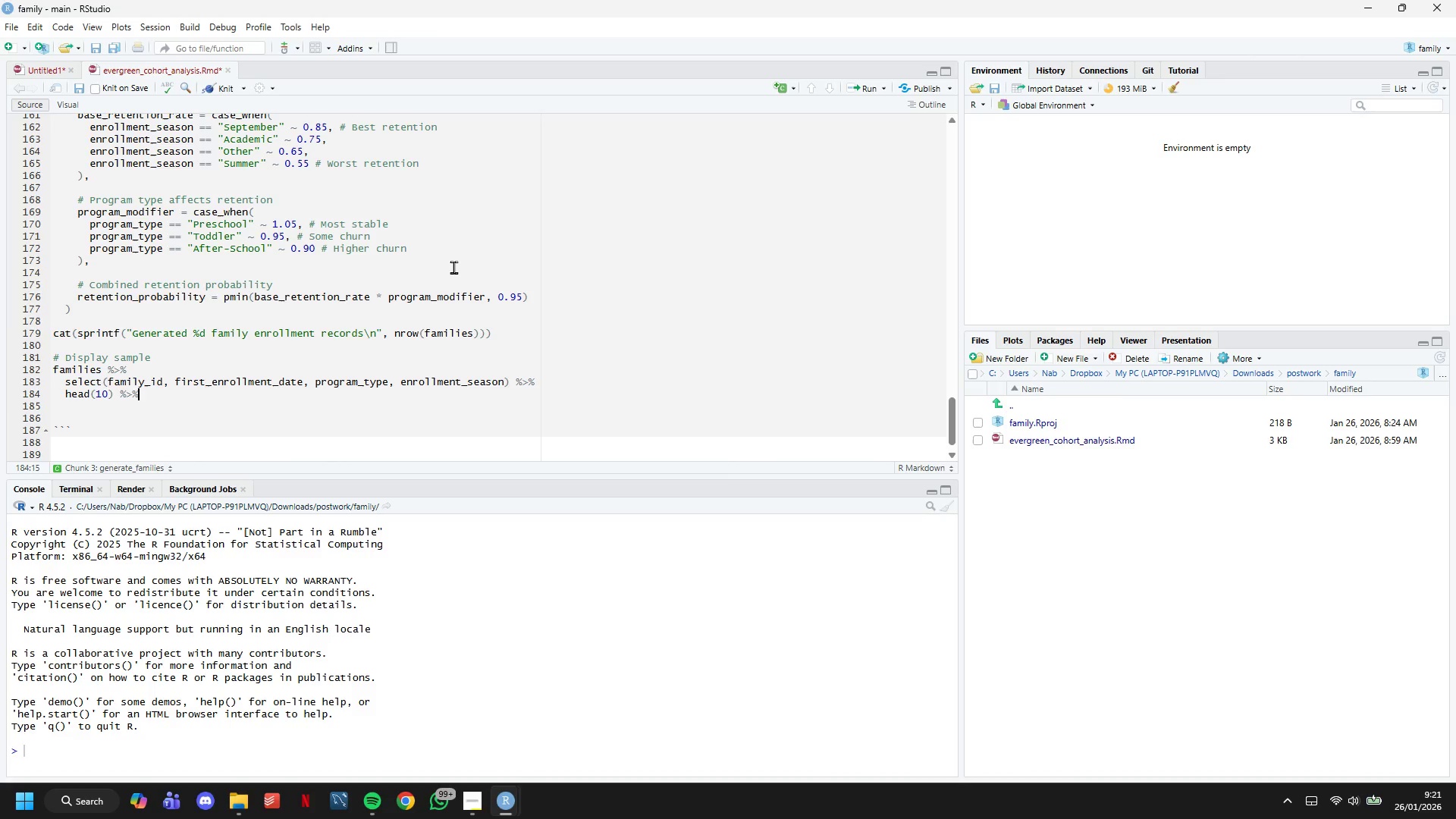 
key(Enter)
 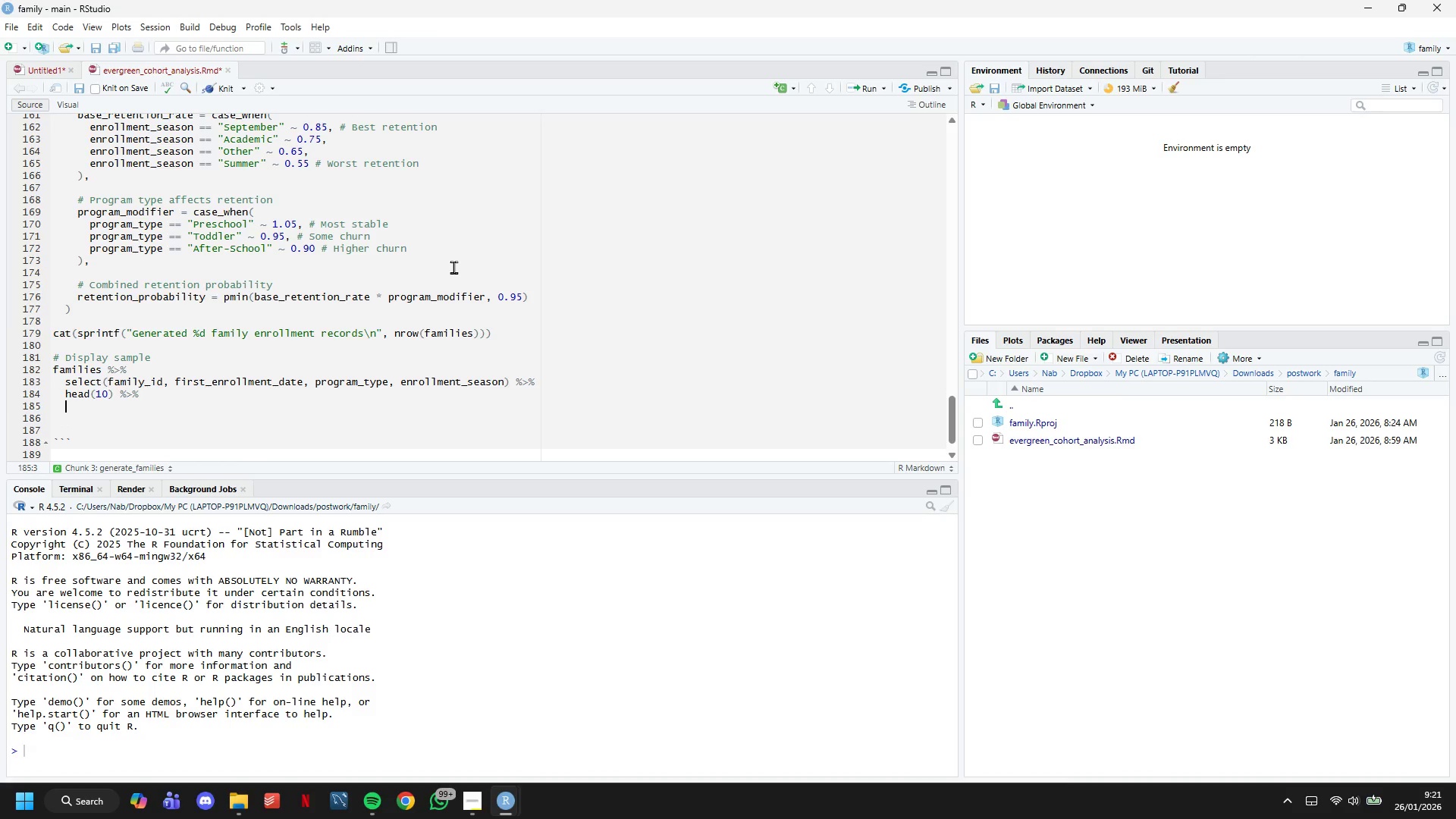 
type(kable(caption = "Sample Fmamily Enrollment Records)
 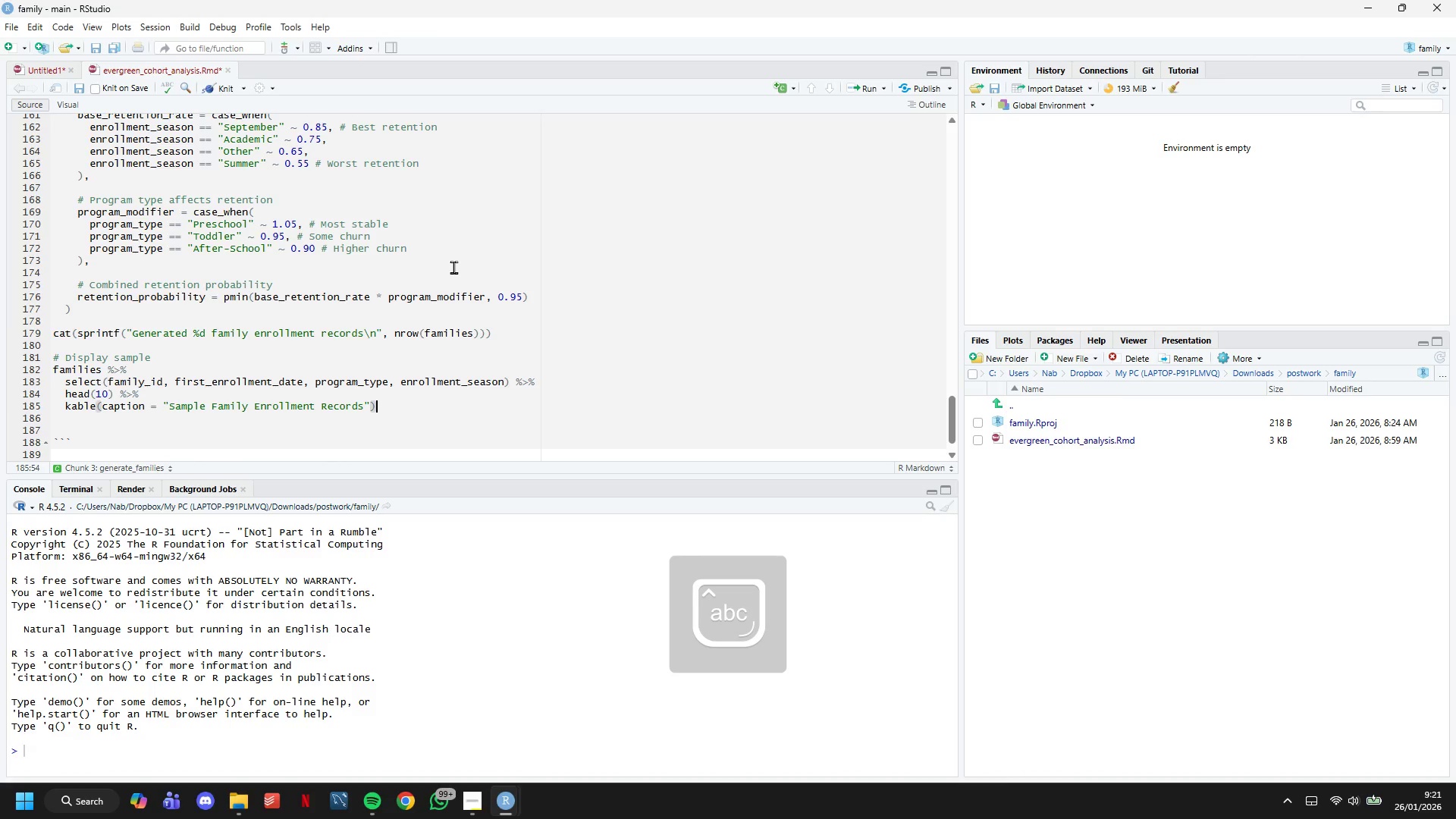 
 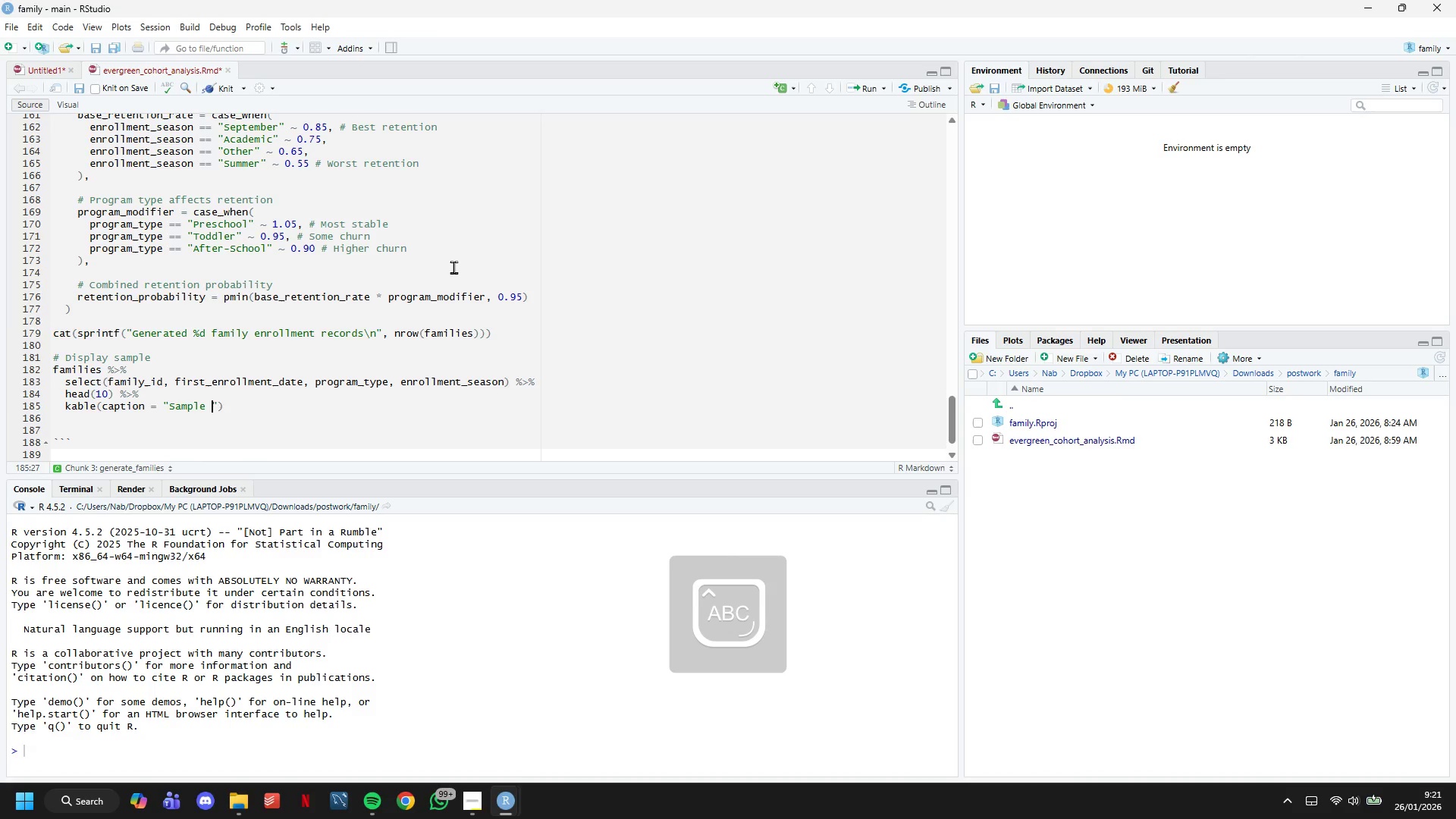 
key(ArrowRight)
 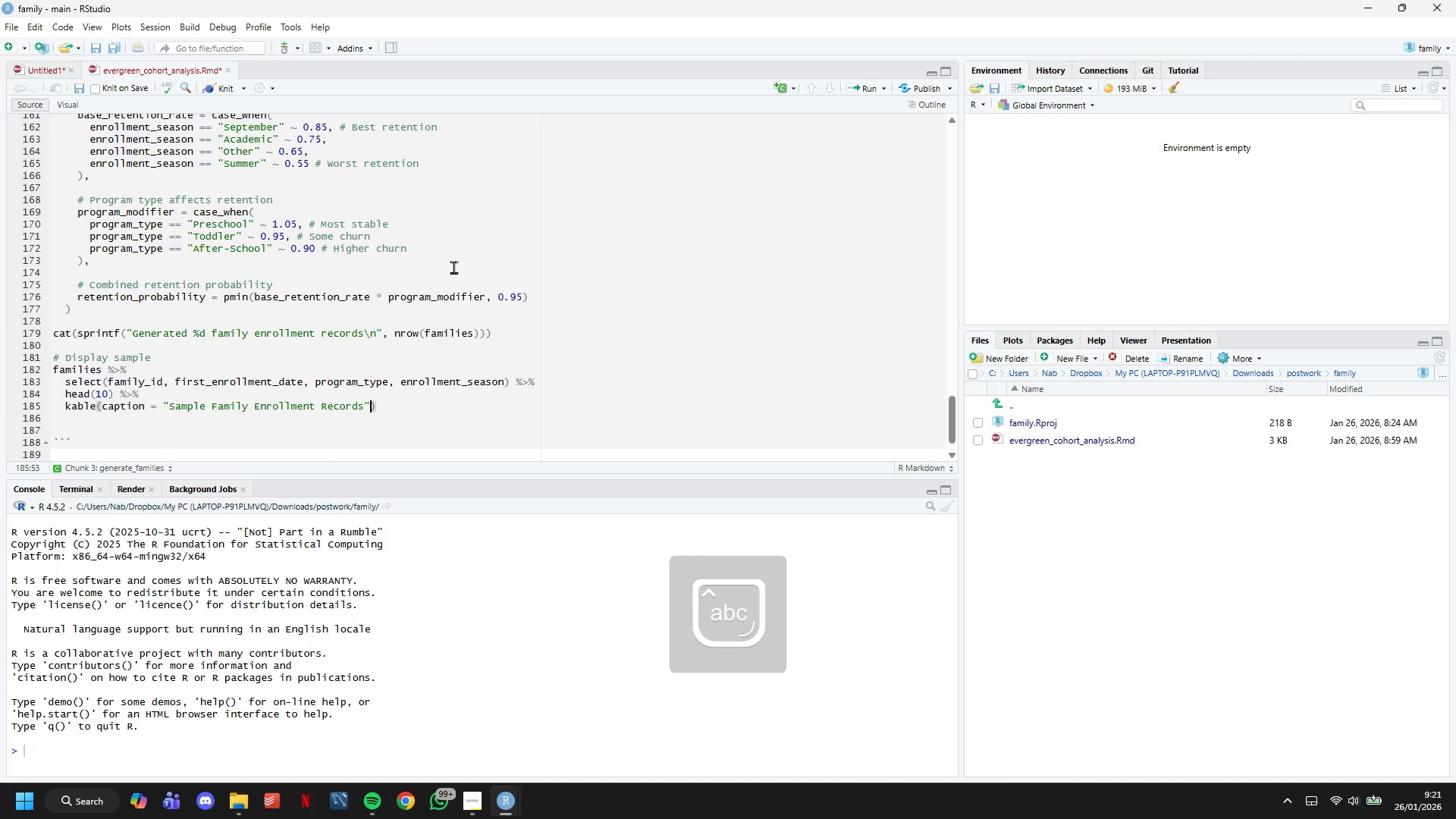 
key(ArrowRight)
 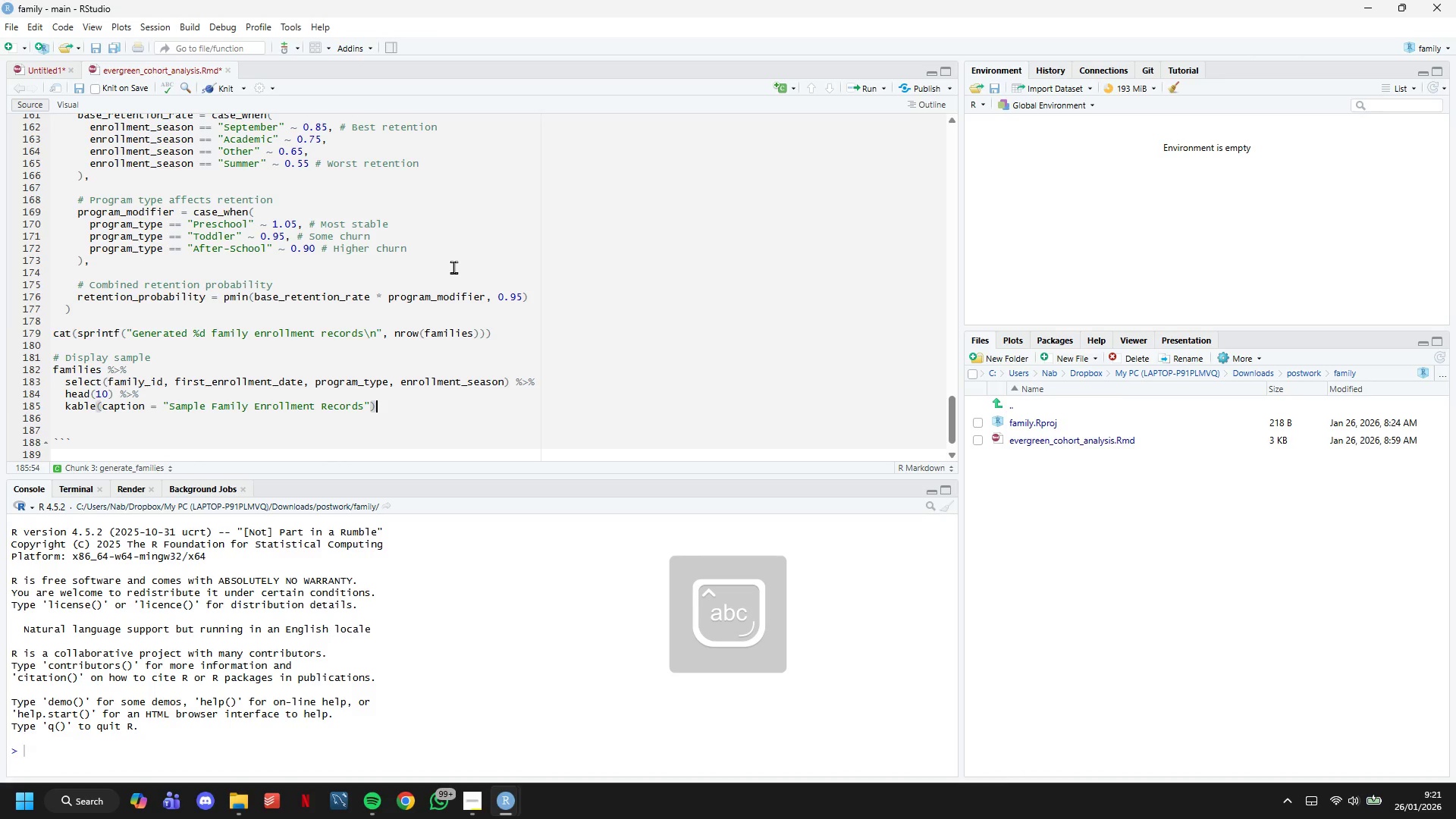 
key(Space)
 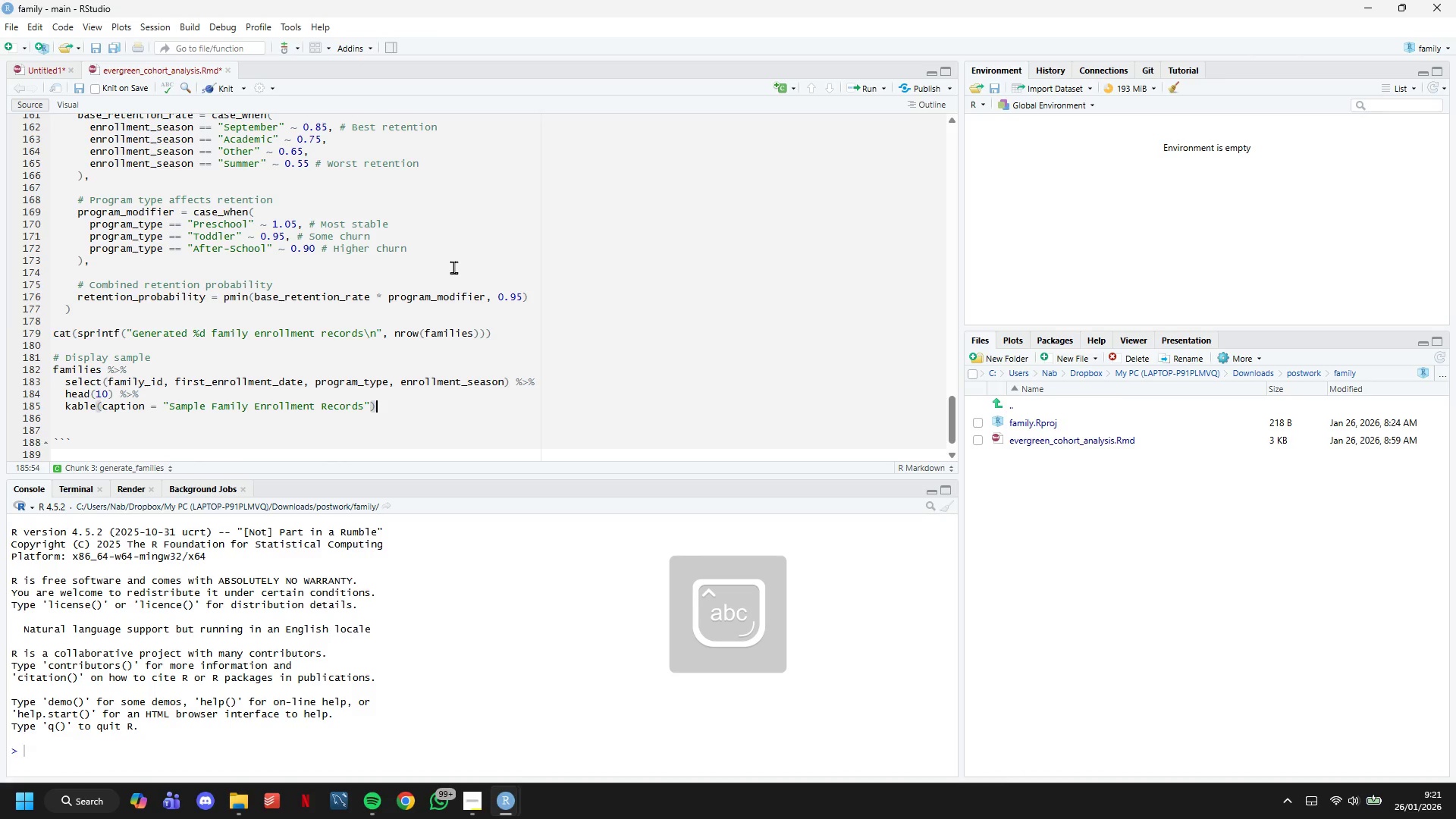 
key(Shift+5)
 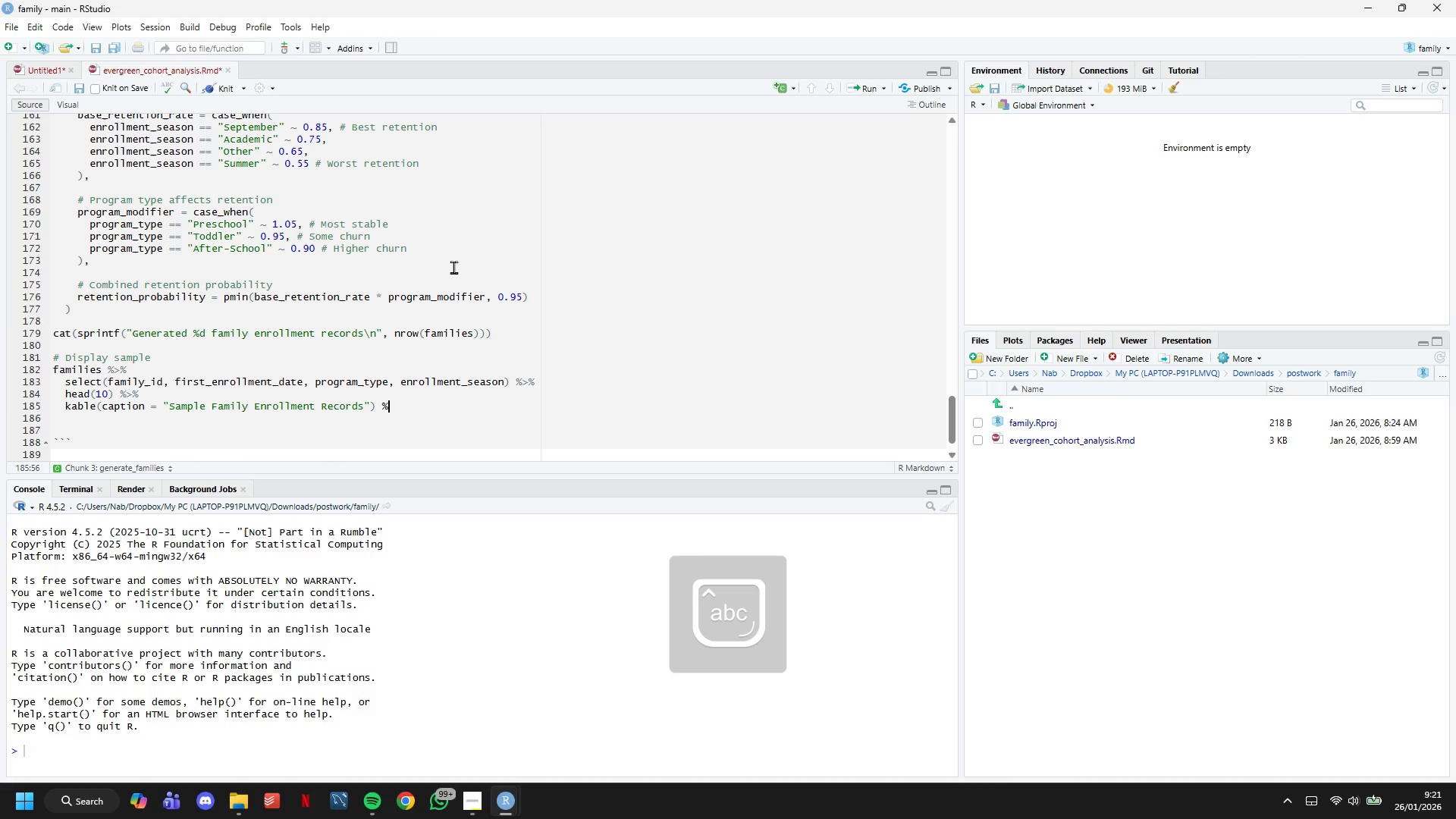 
key(Shift+Period)
 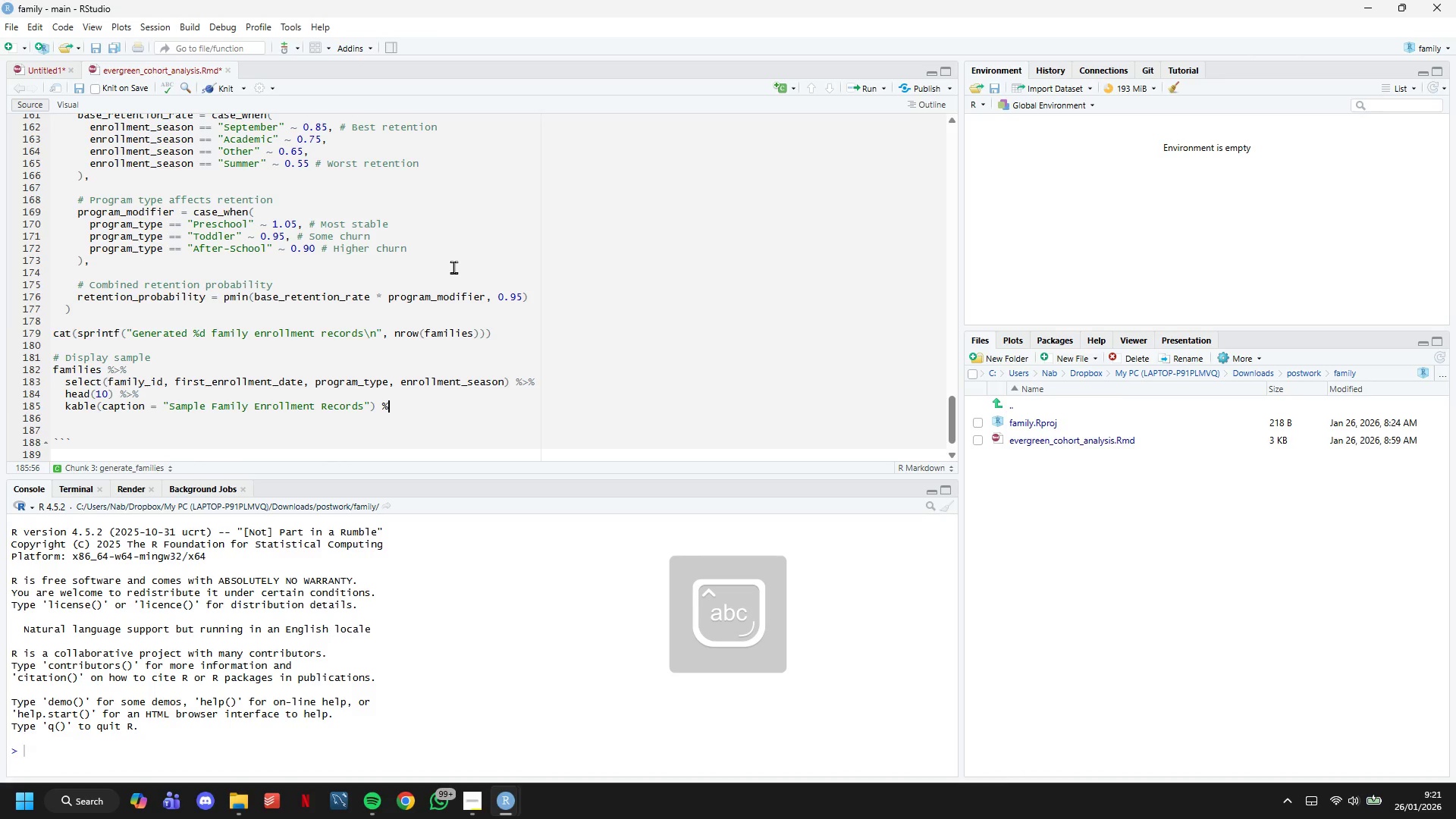 
key(Shift+5)
 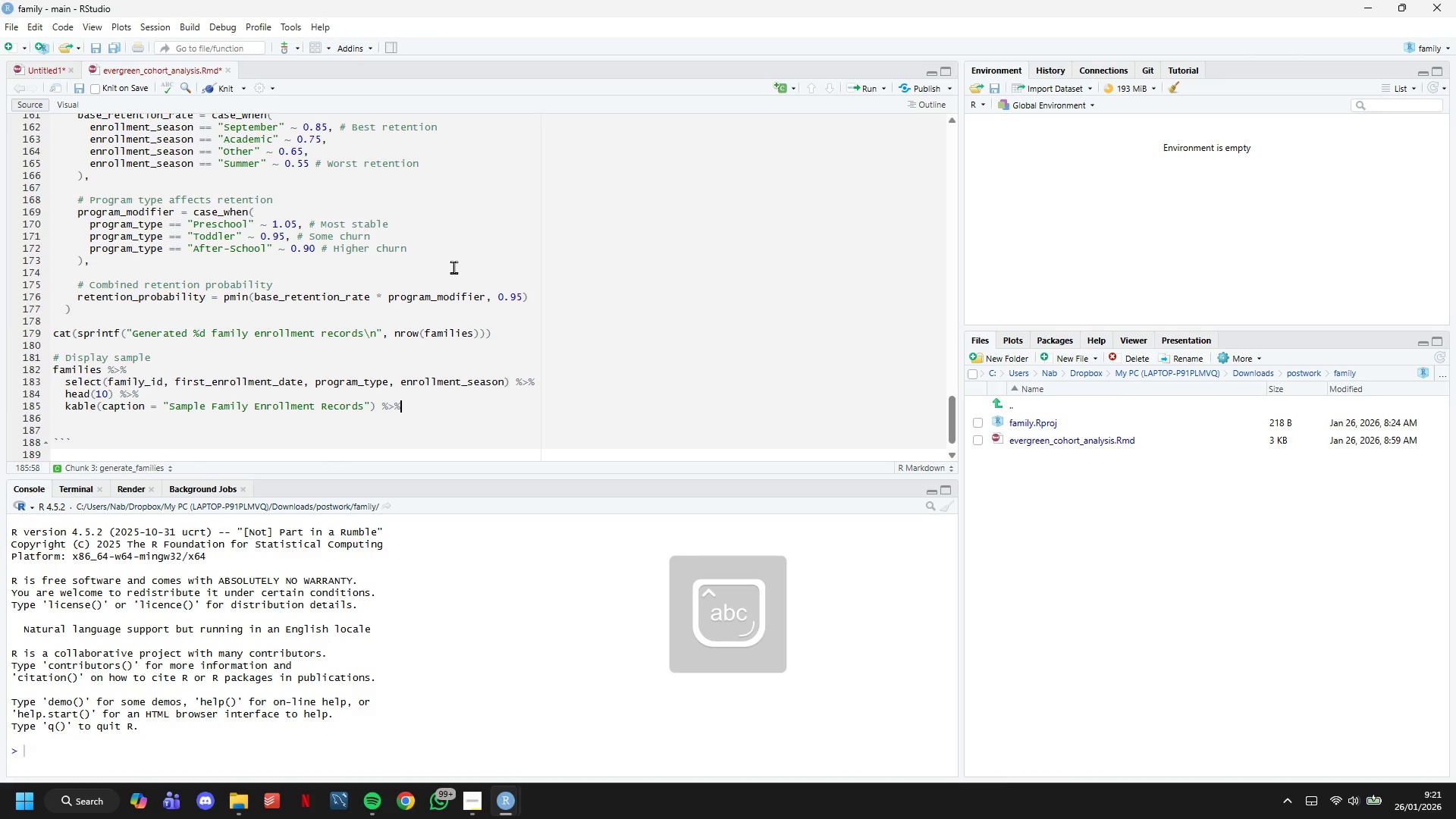 
key(Enter)
 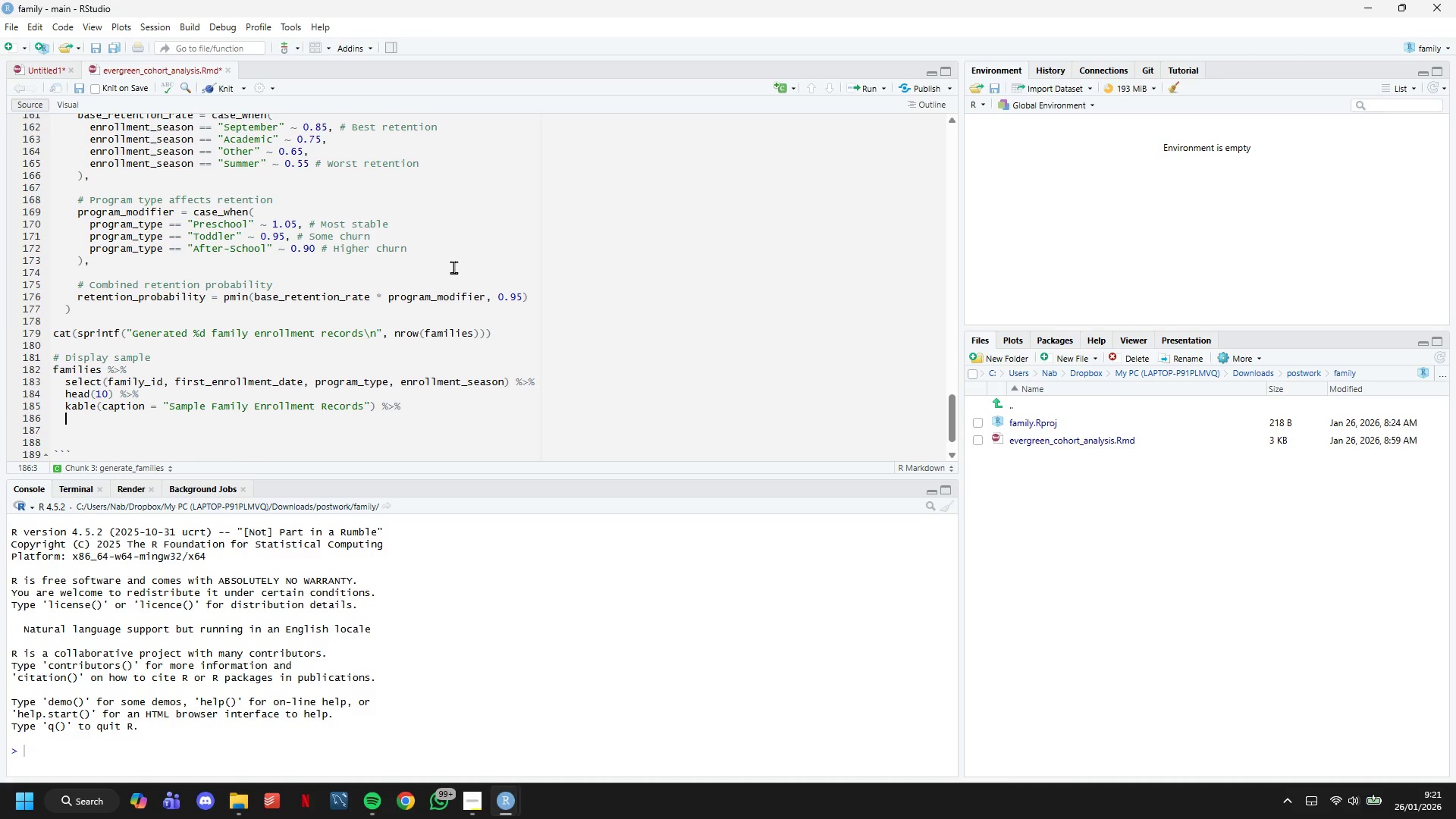 
type(kable_styling(boot)
key(Tab)
type(c()
 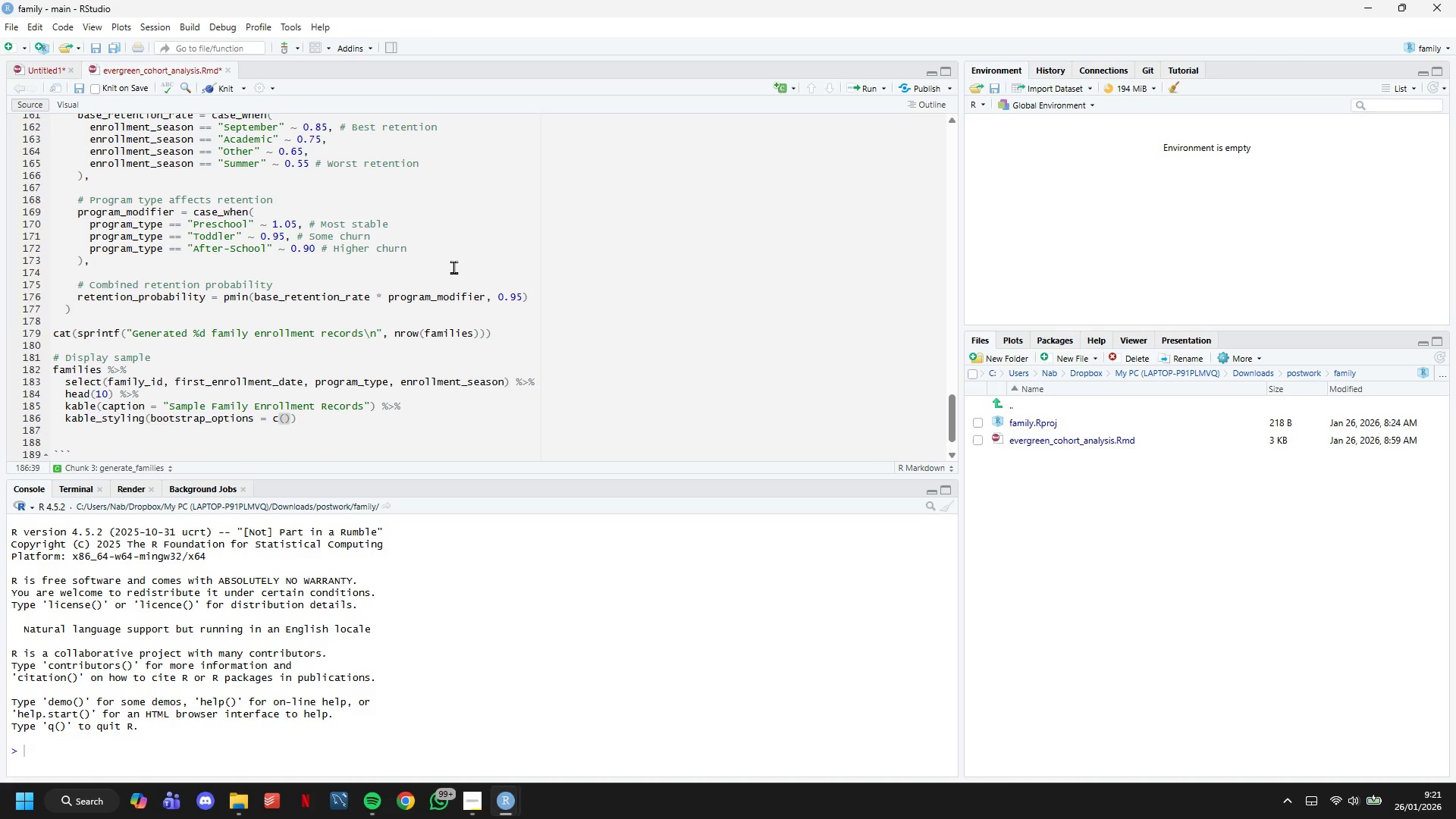 
wait(6.69)
 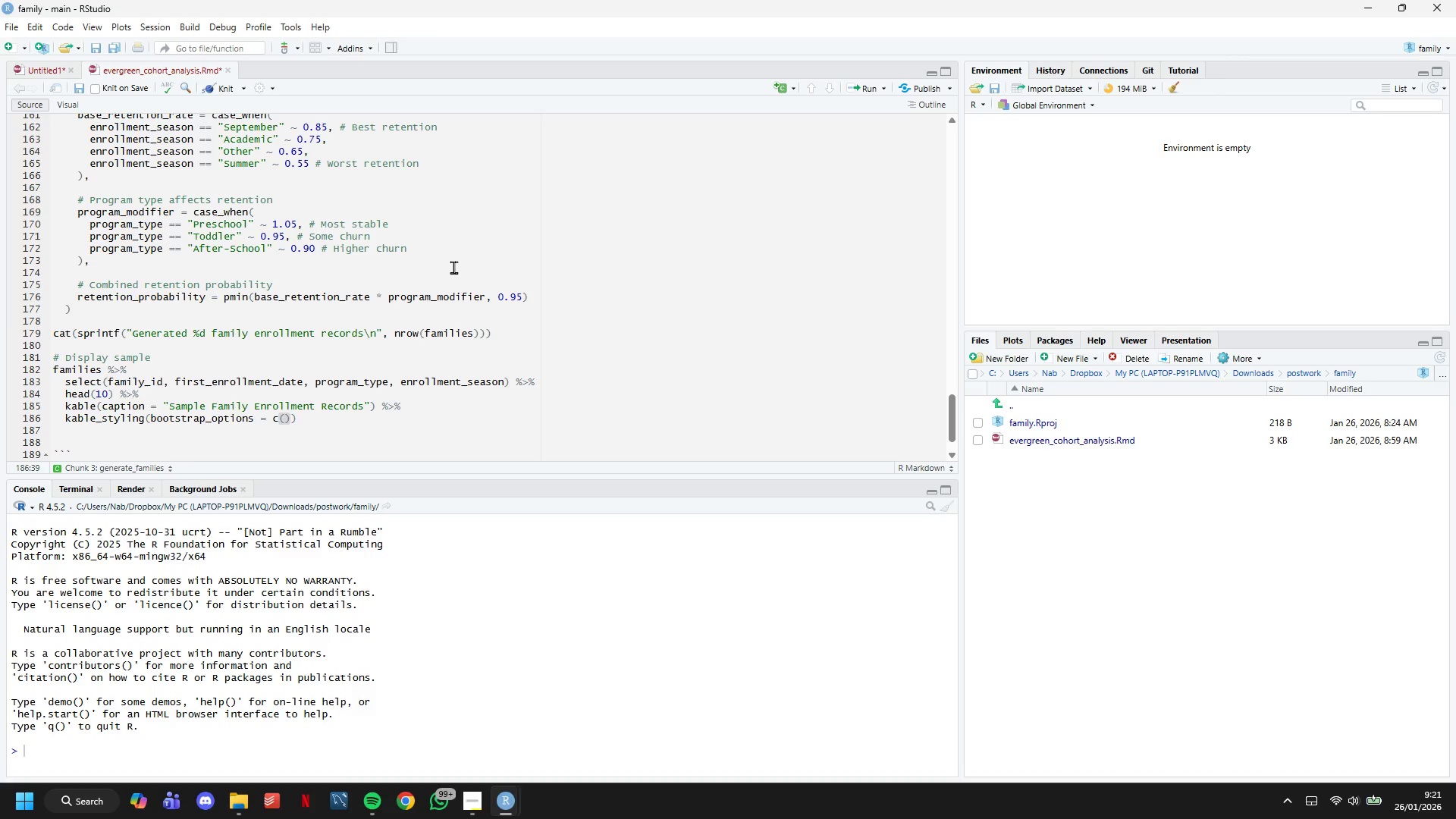 
type("strioed)
key(Backspace)
key(Backspace)
key(Backspace)
type(ped)
 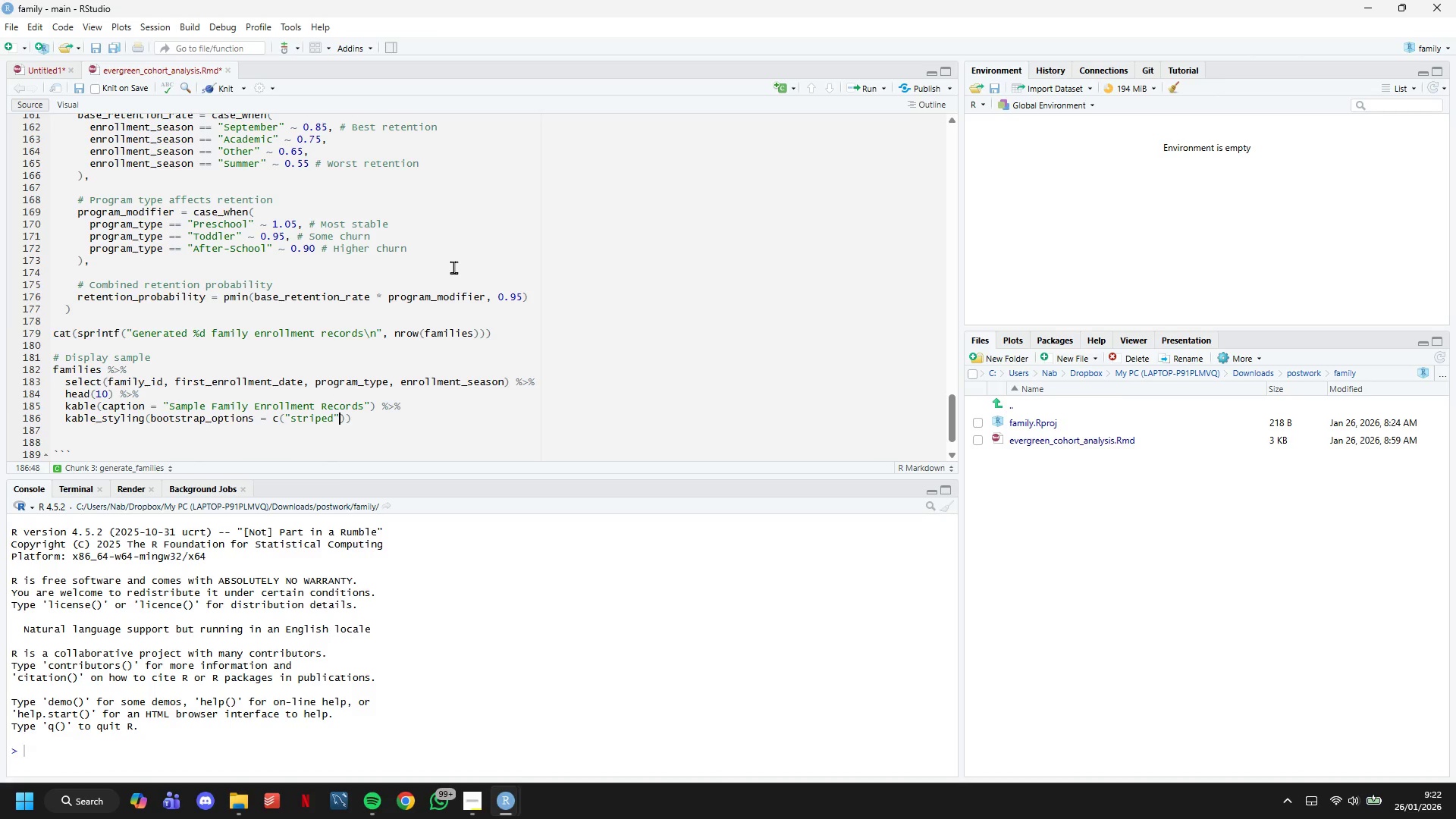 
key(ArrowRight)
 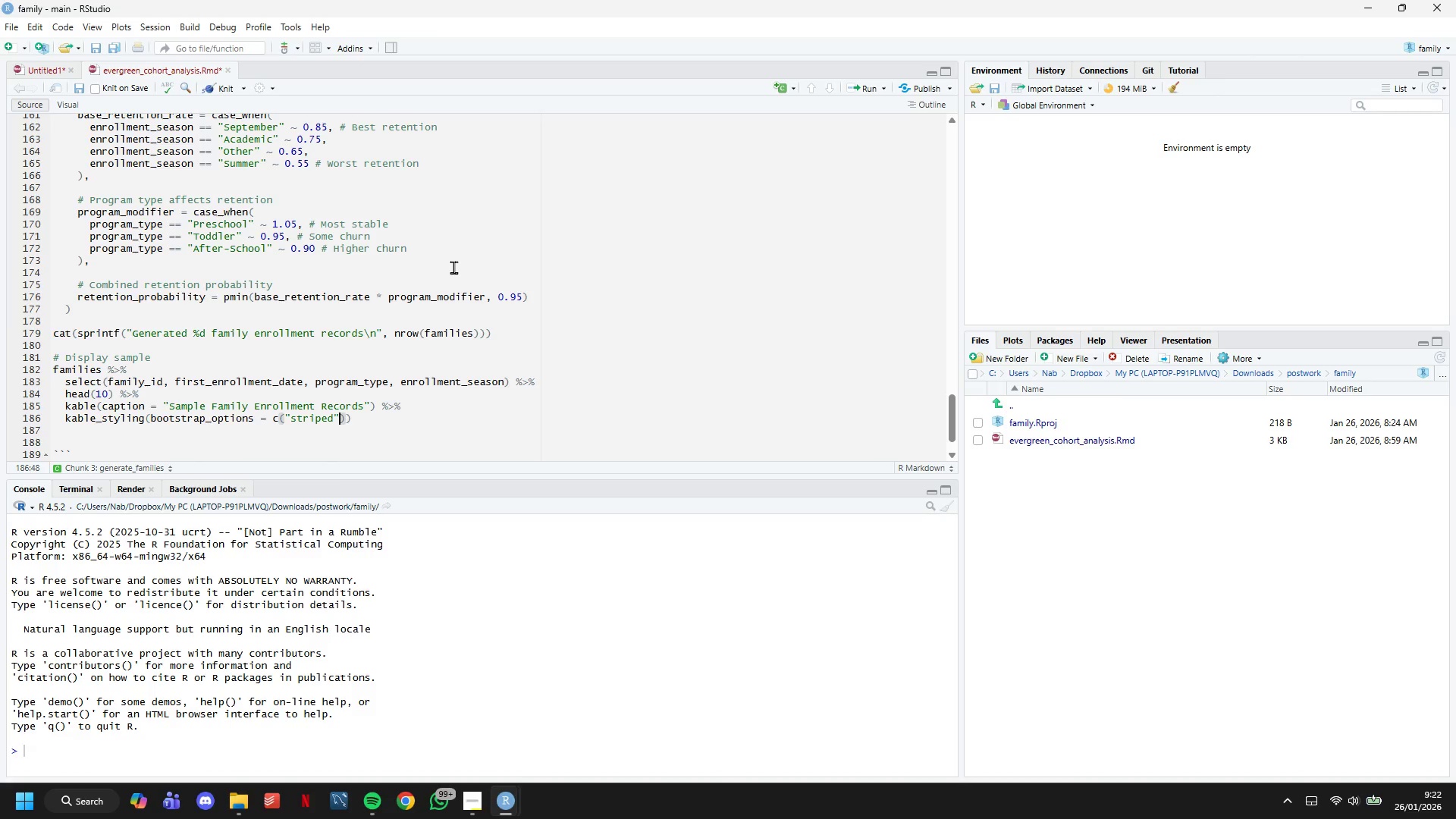 
type(, "condende)
key(Backspace)
key(Backspace)
type(sed)
 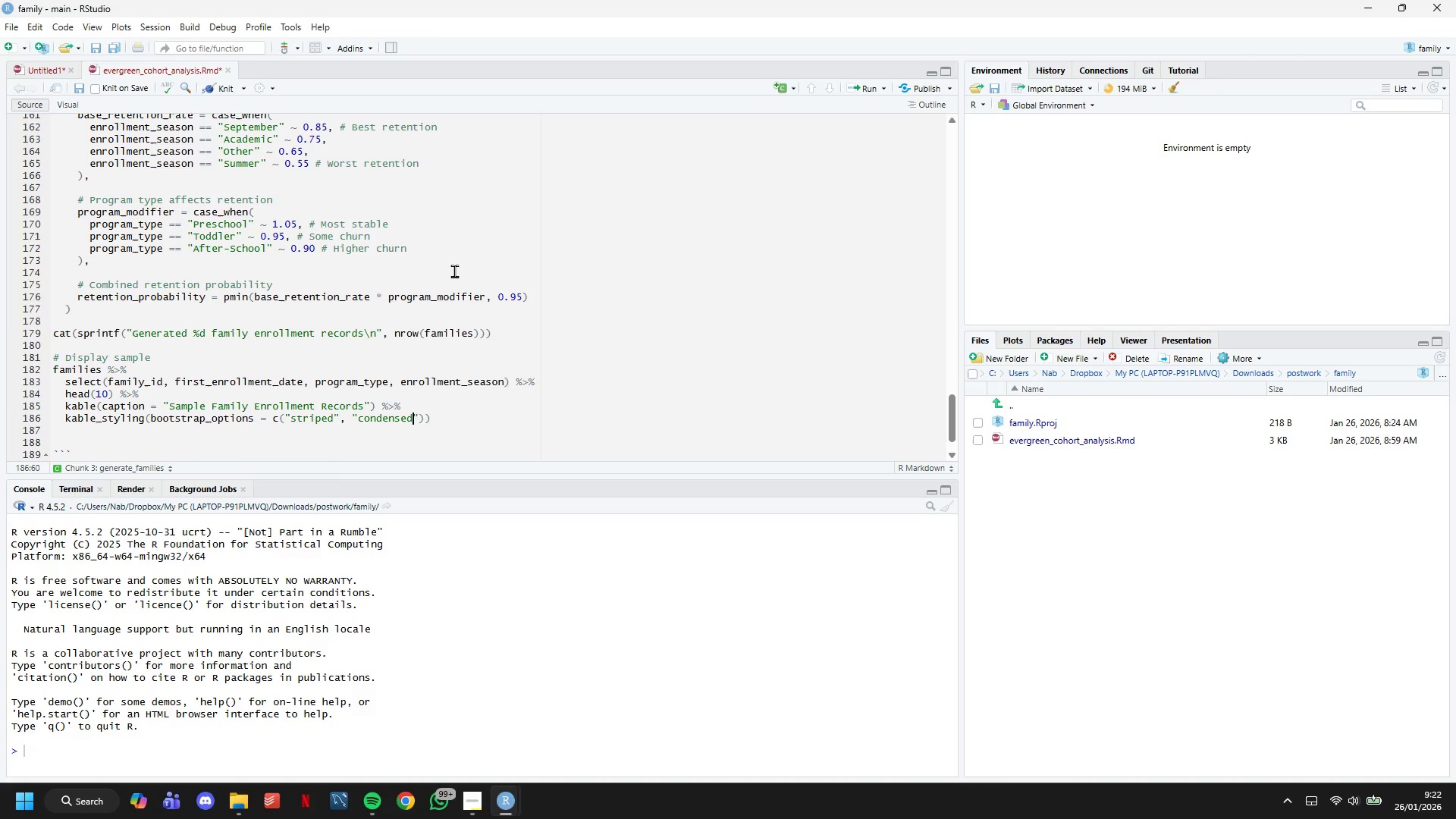 
left_click([479, 798])